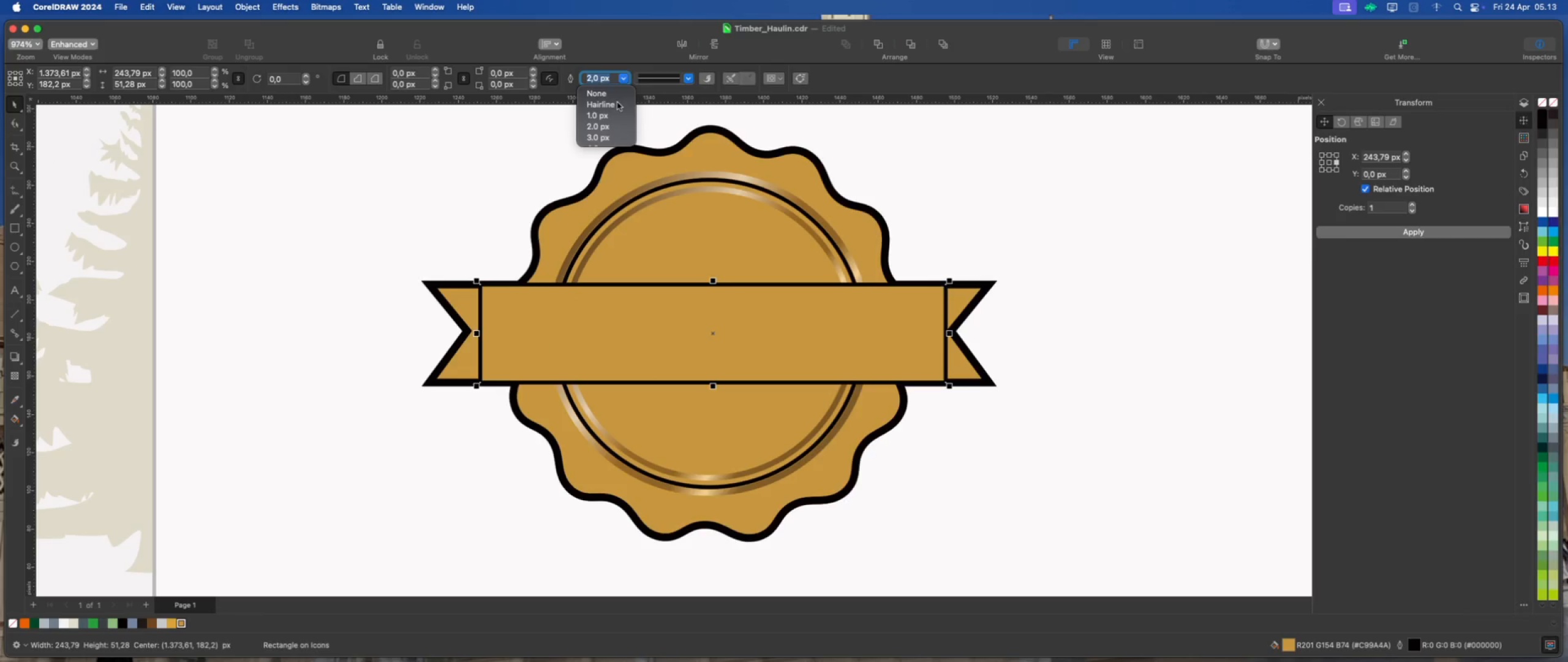 
scroll: coordinate [614, 125], scroll_direction: down, amount: 1.0
 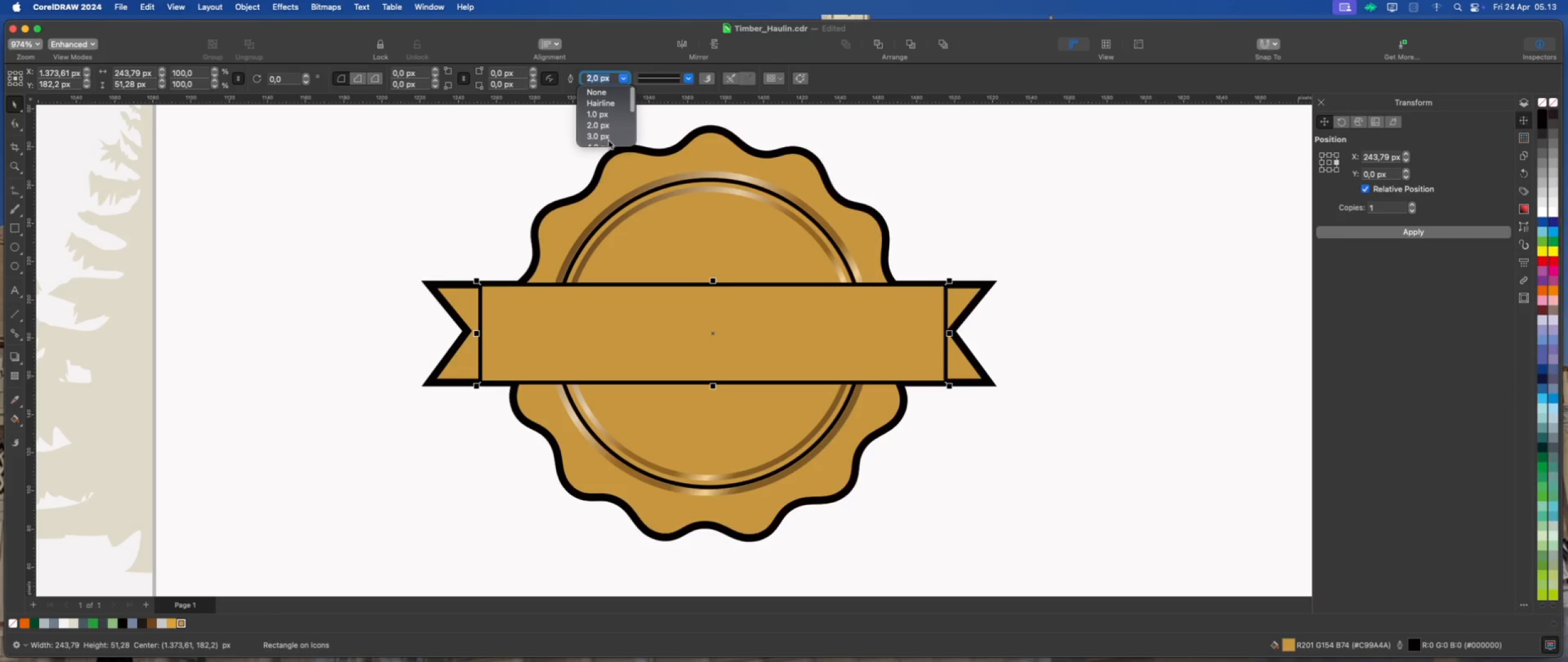 
left_click([609, 142])
 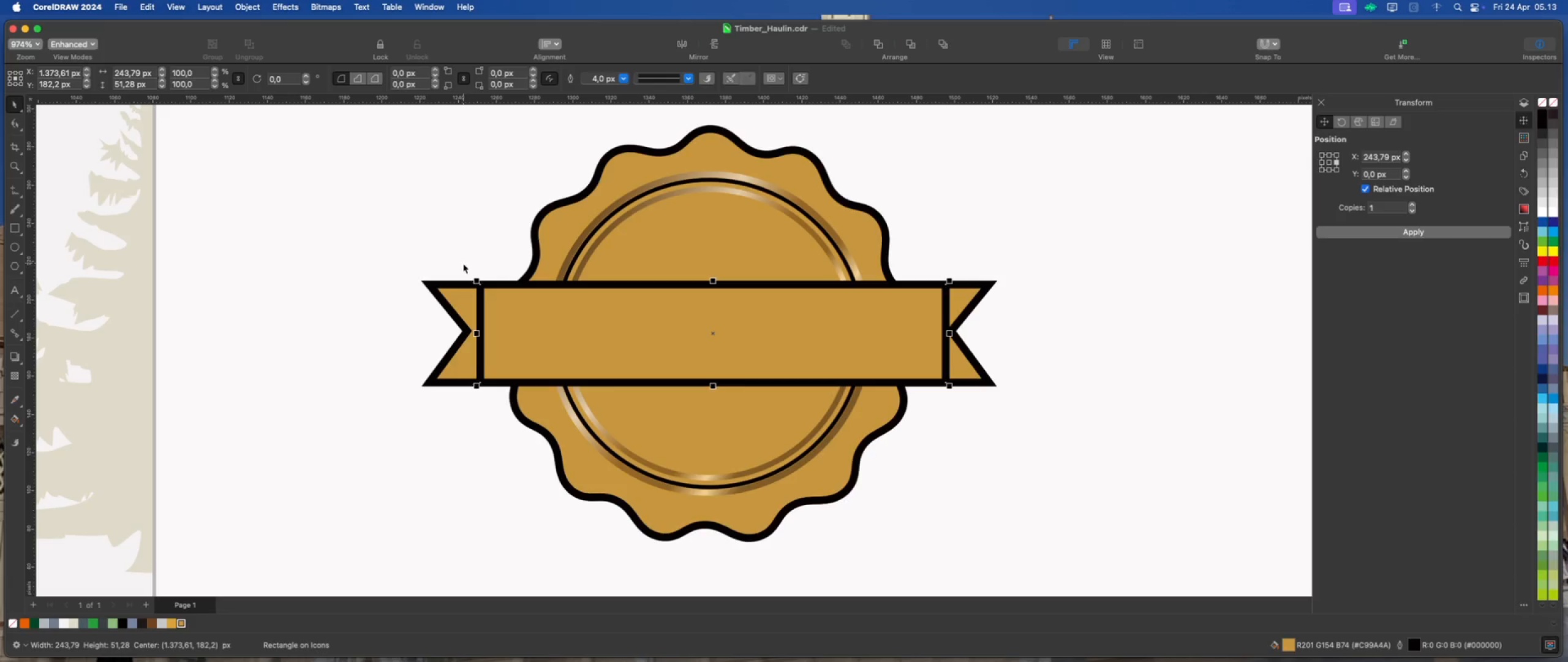 
scroll: coordinate [644, 351], scroll_direction: up, amount: 1.0
 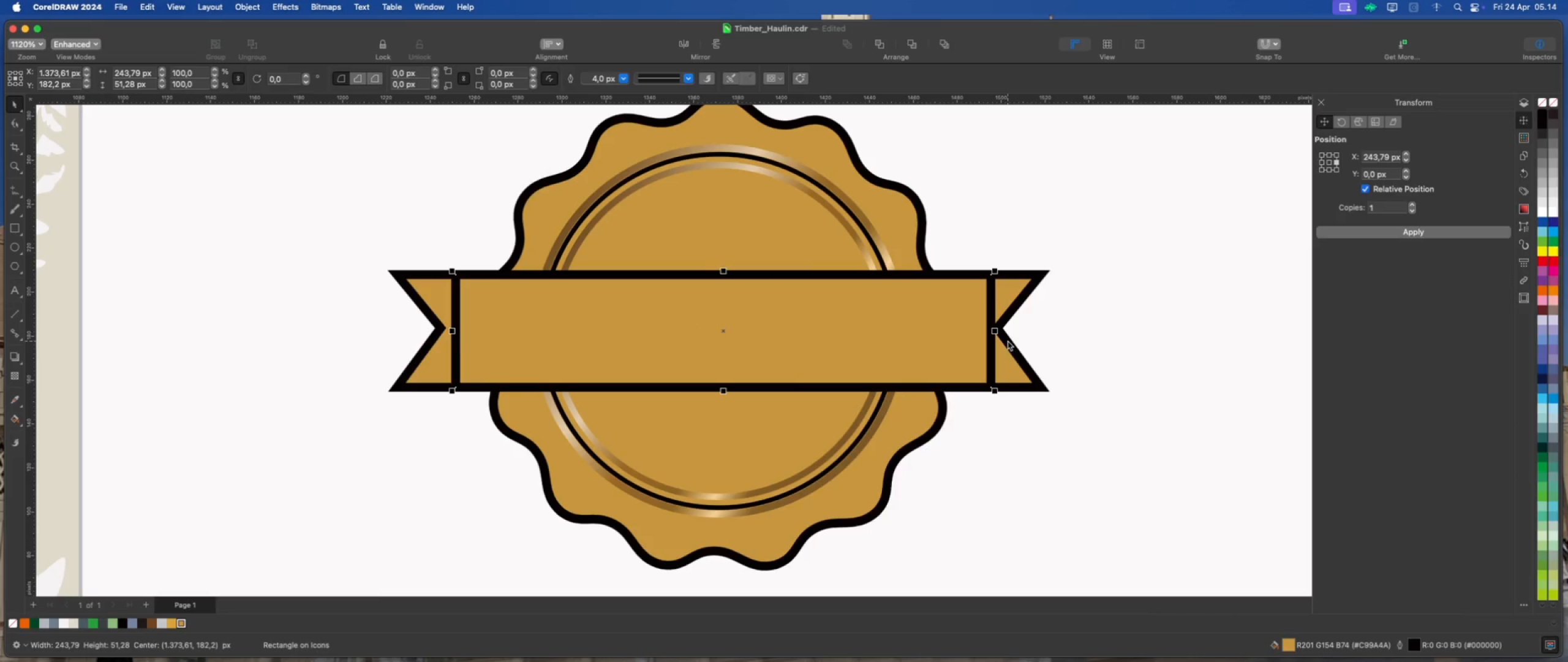 
left_click_drag(start_coordinate=[995, 330], to_coordinate=[970, 330])
 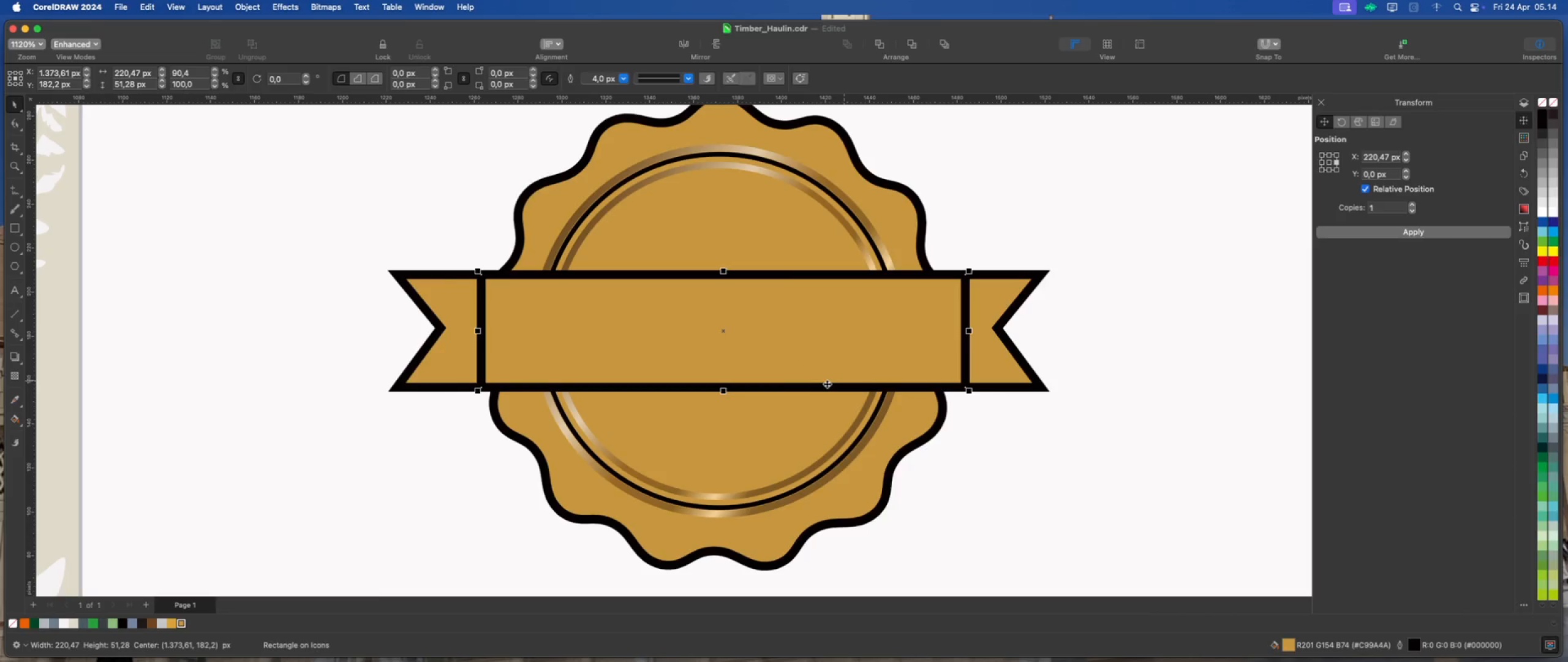 
hold_key(key=ShiftLeft, duration=1.11)
 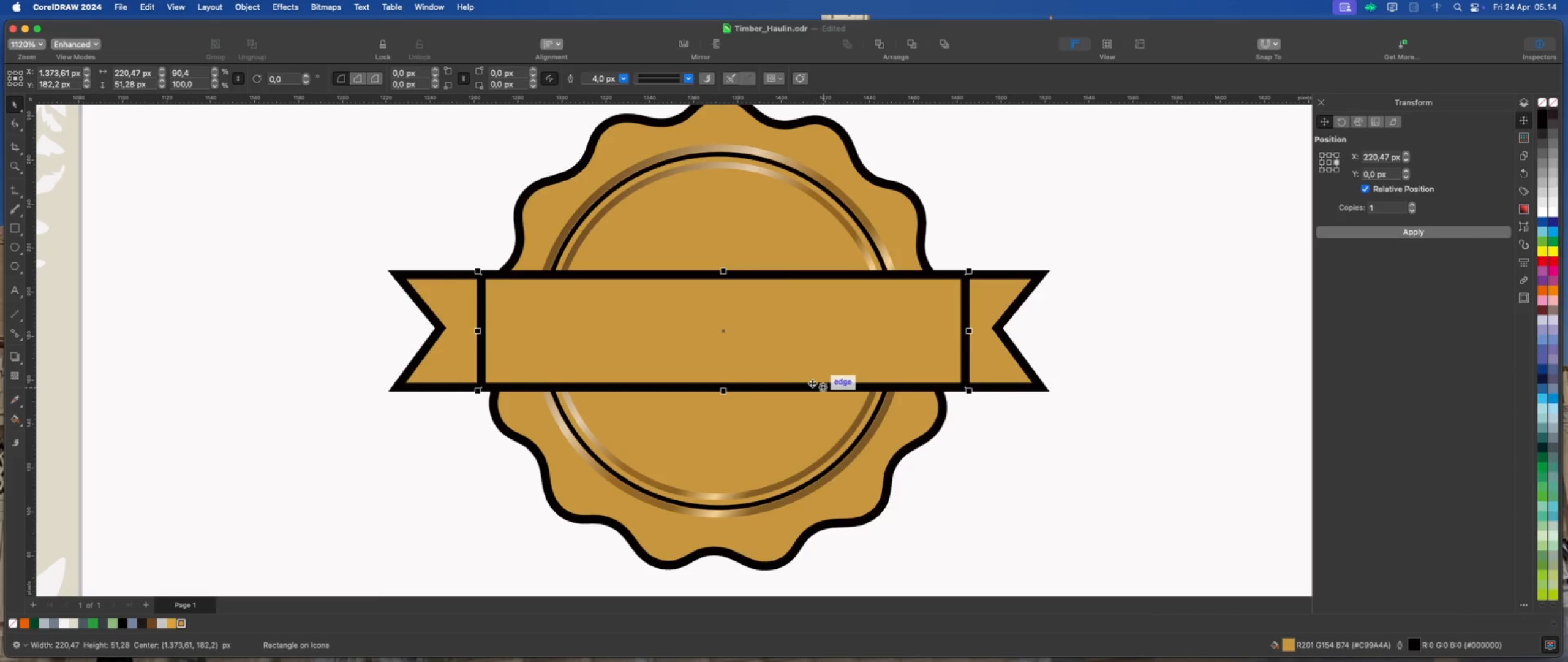 
scroll: coordinate [746, 381], scroll_direction: down, amount: 2.0
 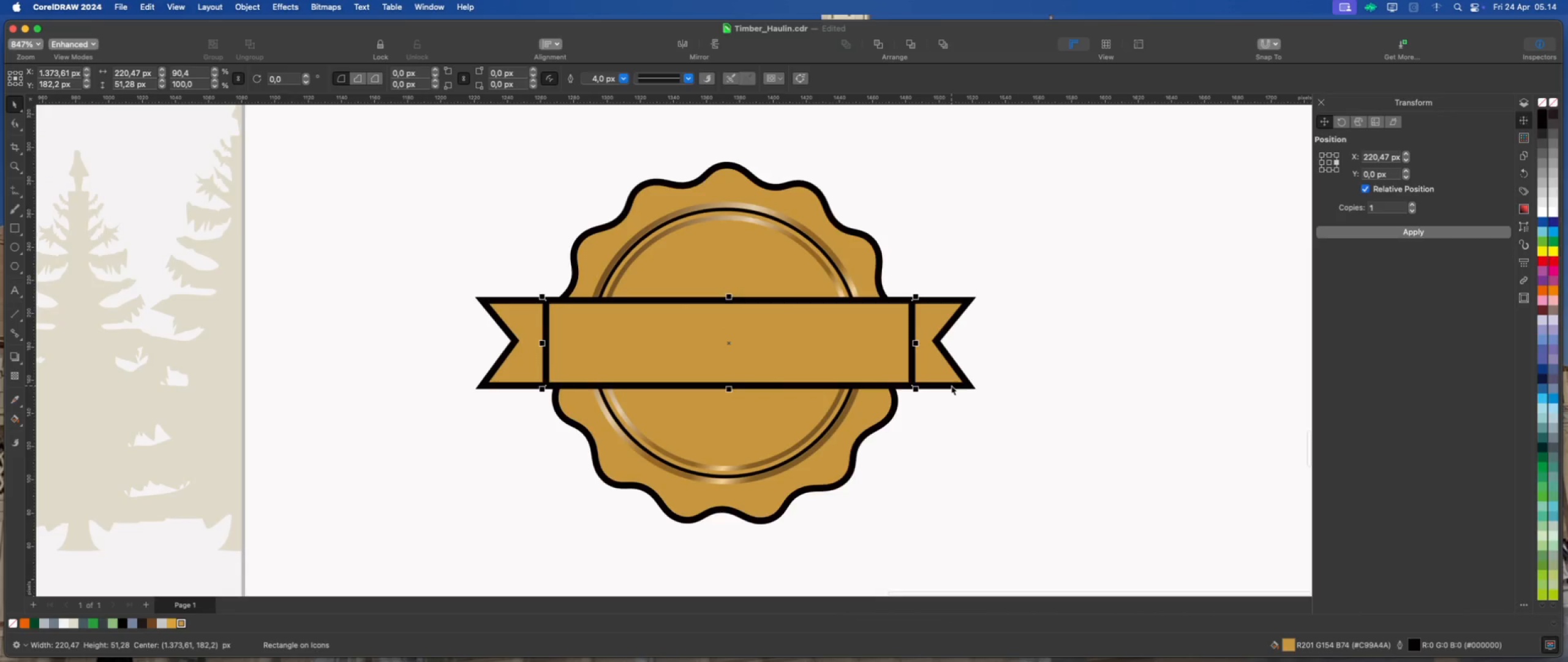 
scroll: coordinate [880, 399], scroll_direction: up, amount: 2.0
 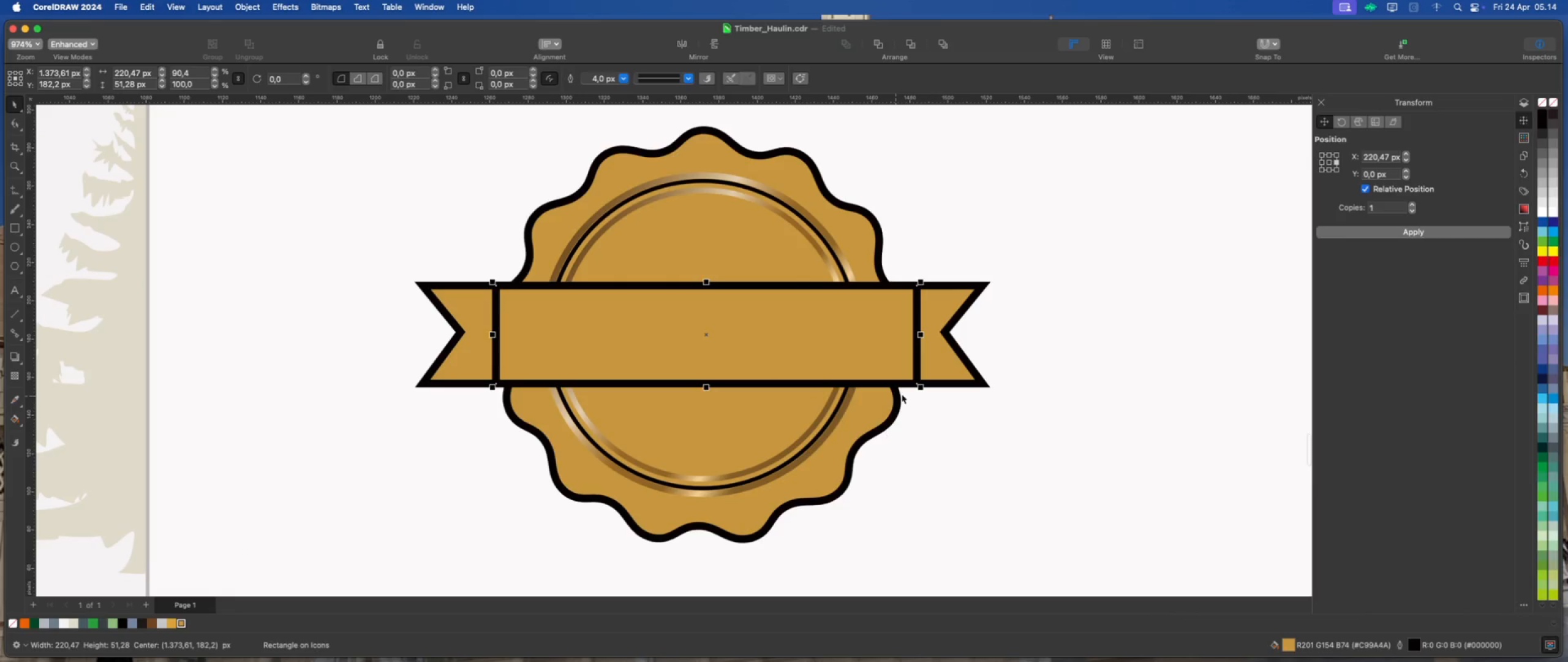 
left_click([946, 373])
 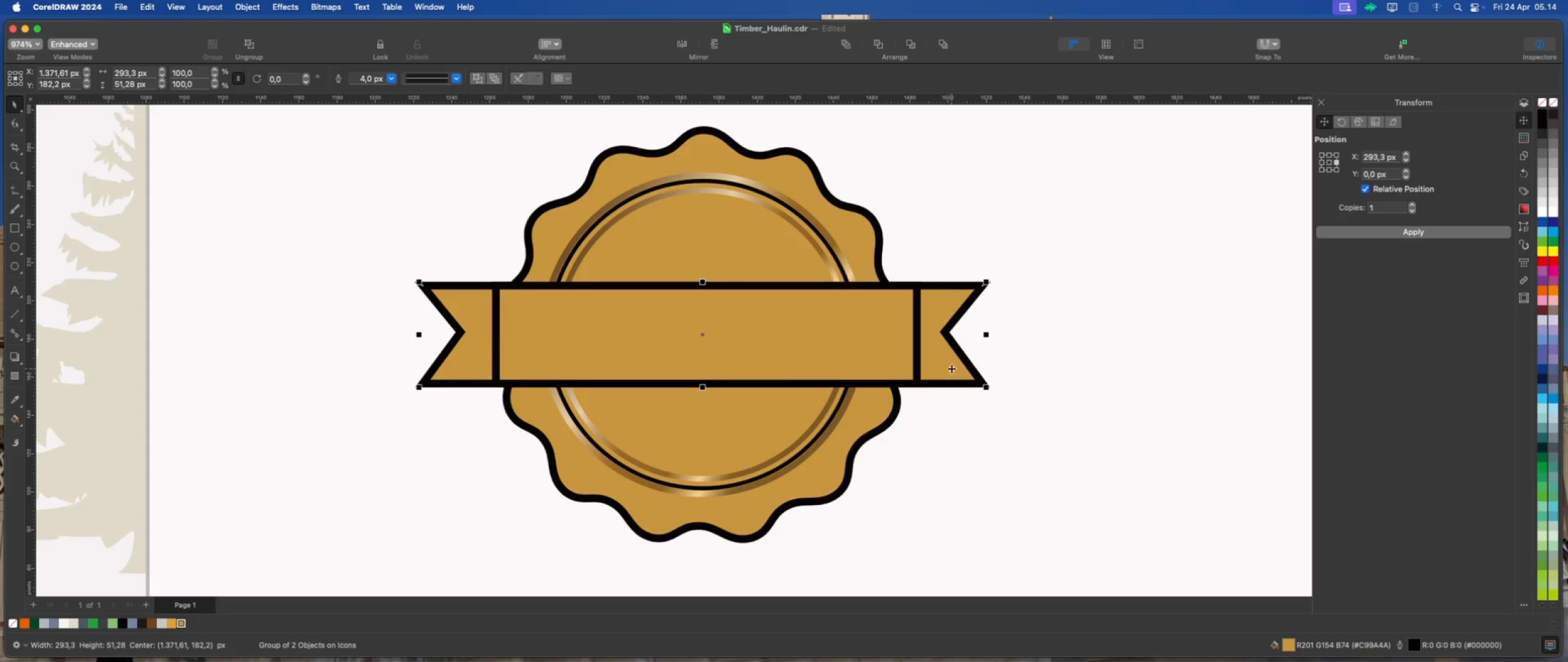 
hold_key(key=ShiftLeft, duration=1.43)
left_click_drag(start_coordinate=[952, 367], to_coordinate=[952, 388])
 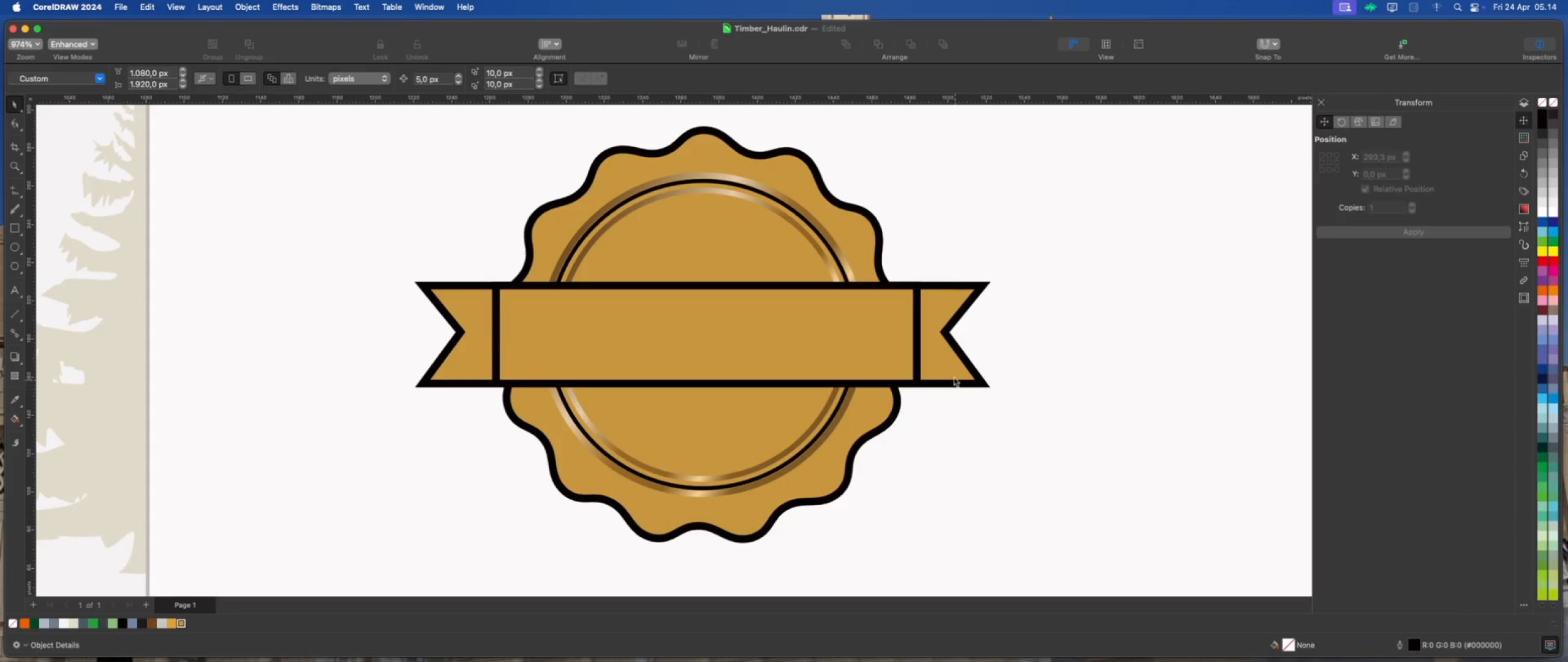 
double_click([951, 368])
 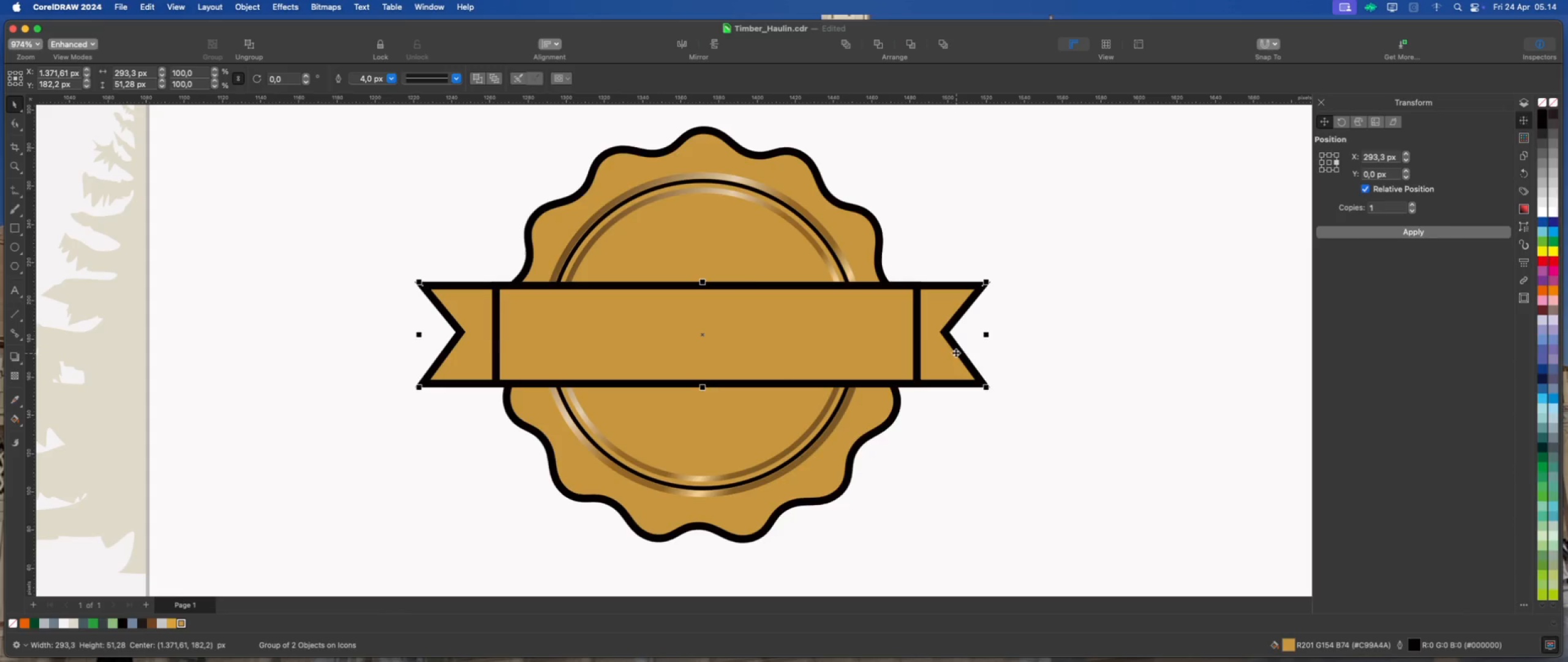 
left_click_drag(start_coordinate=[952, 349], to_coordinate=[957, 383])
 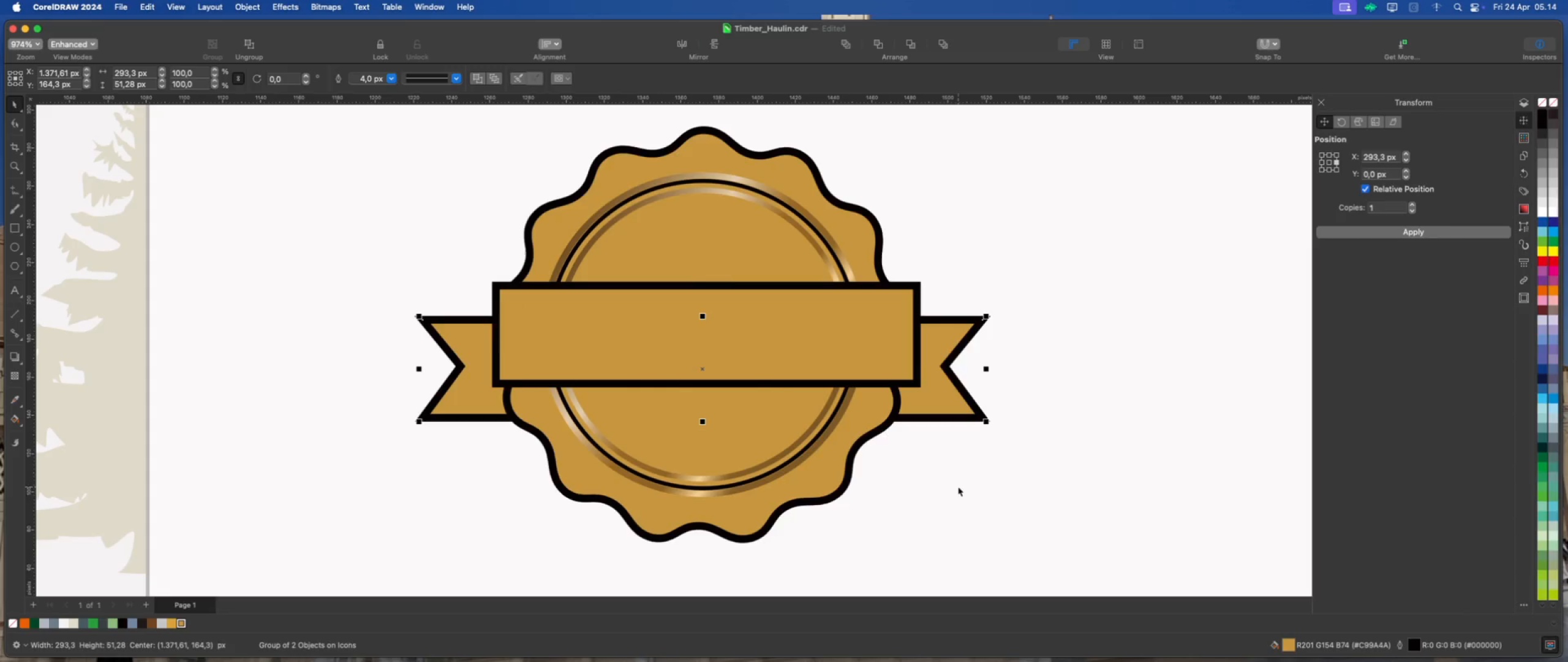 
hold_key(key=ShiftLeft, duration=1.73)
 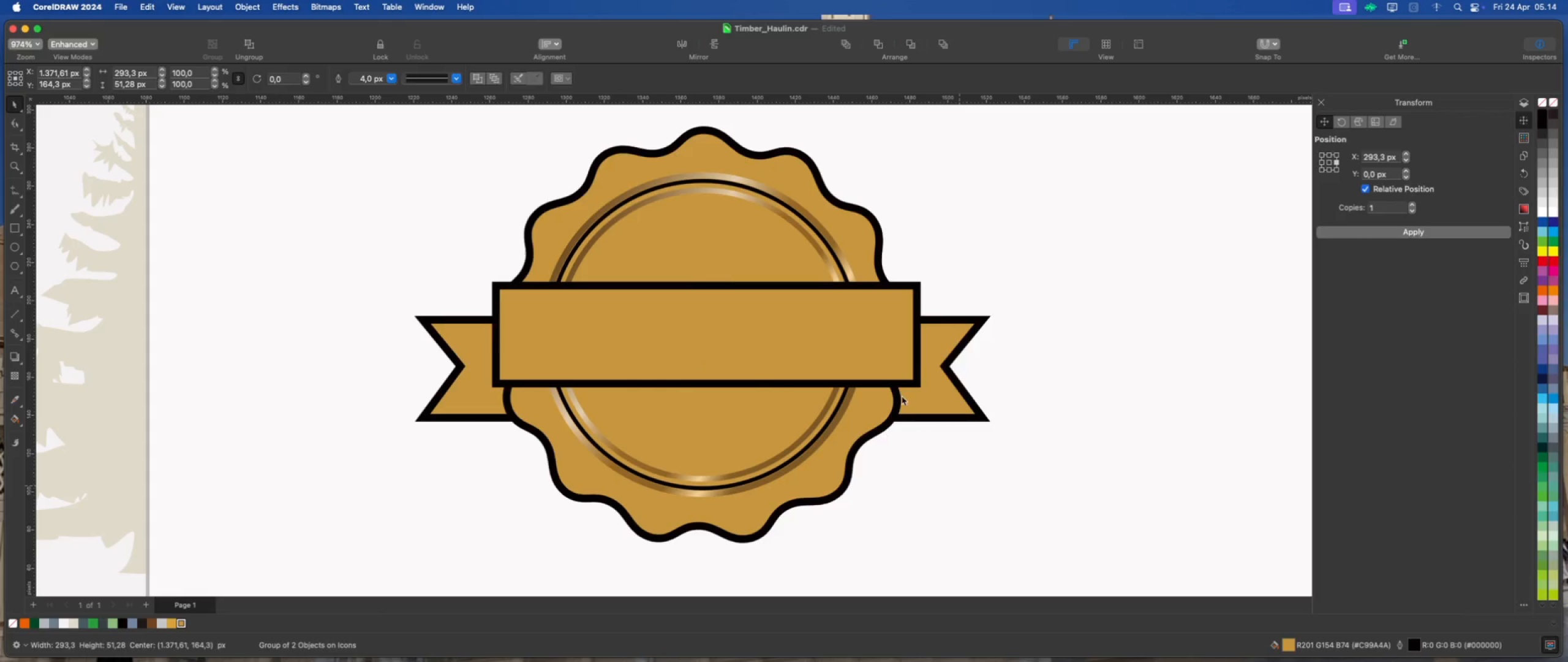 
double_click([874, 340])
 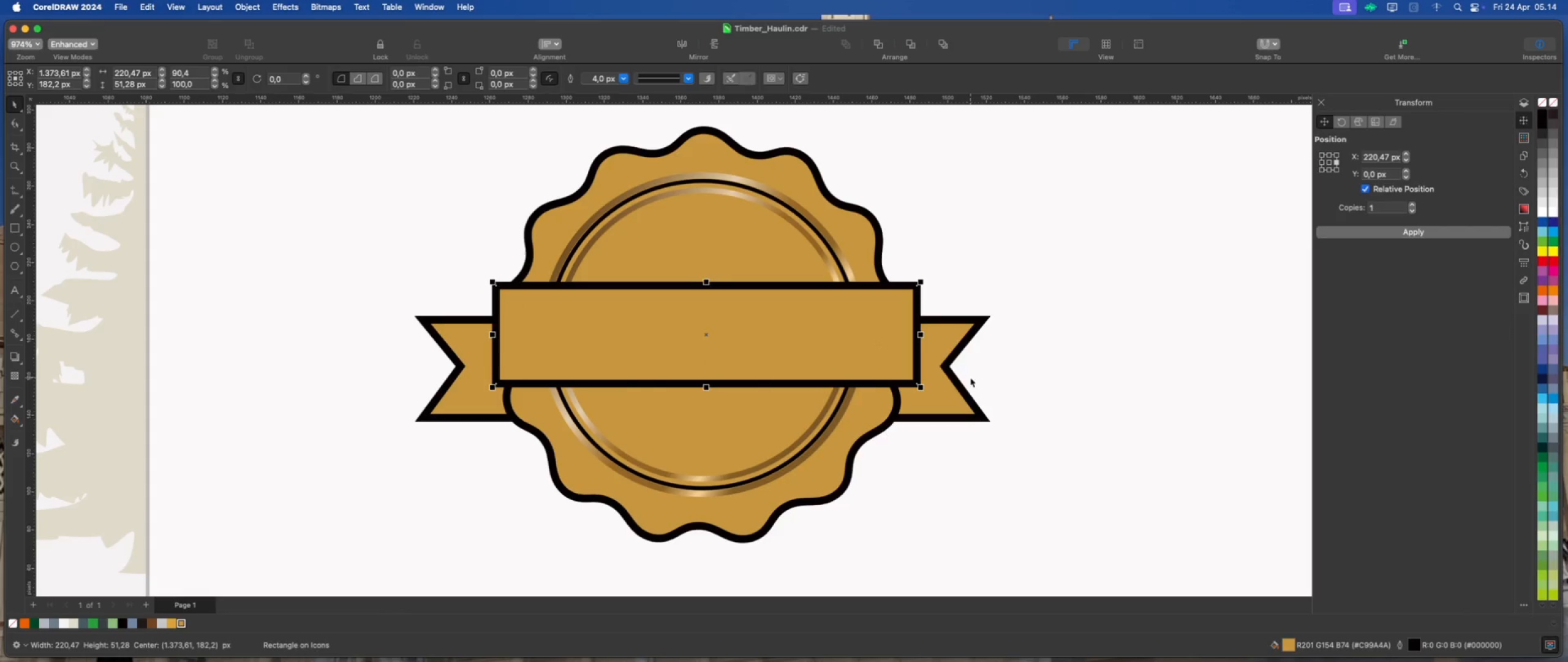 
left_click([944, 371])
 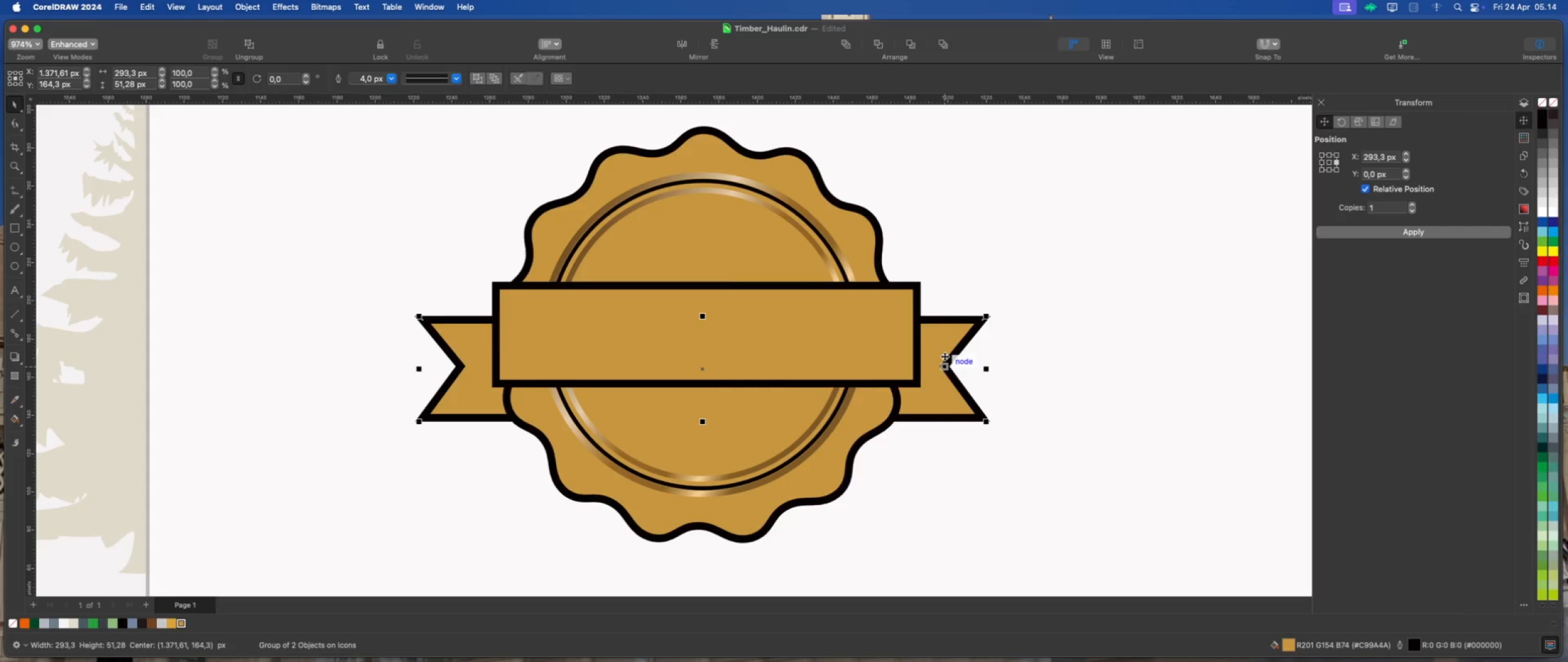 
left_click_drag(start_coordinate=[944, 352], to_coordinate=[944, 343])
 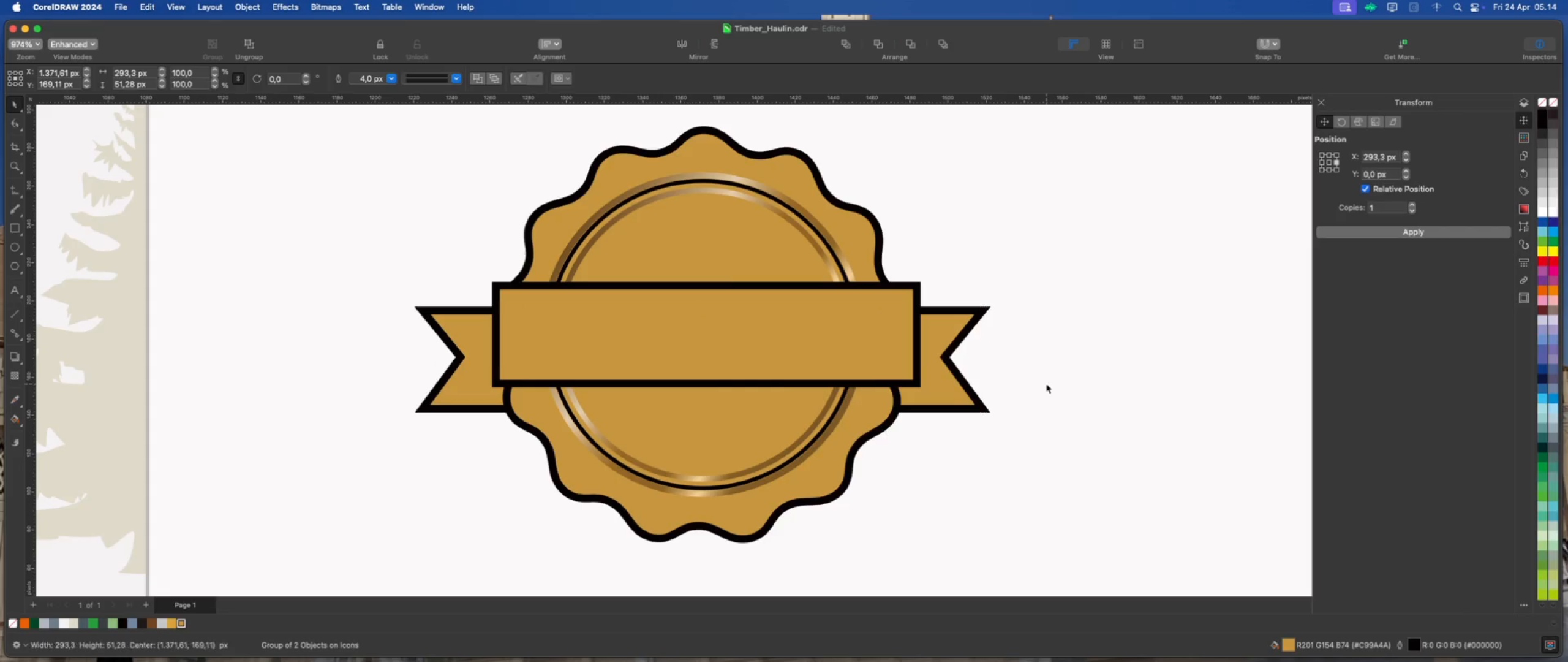 
hold_key(key=ShiftLeft, duration=1.29)
 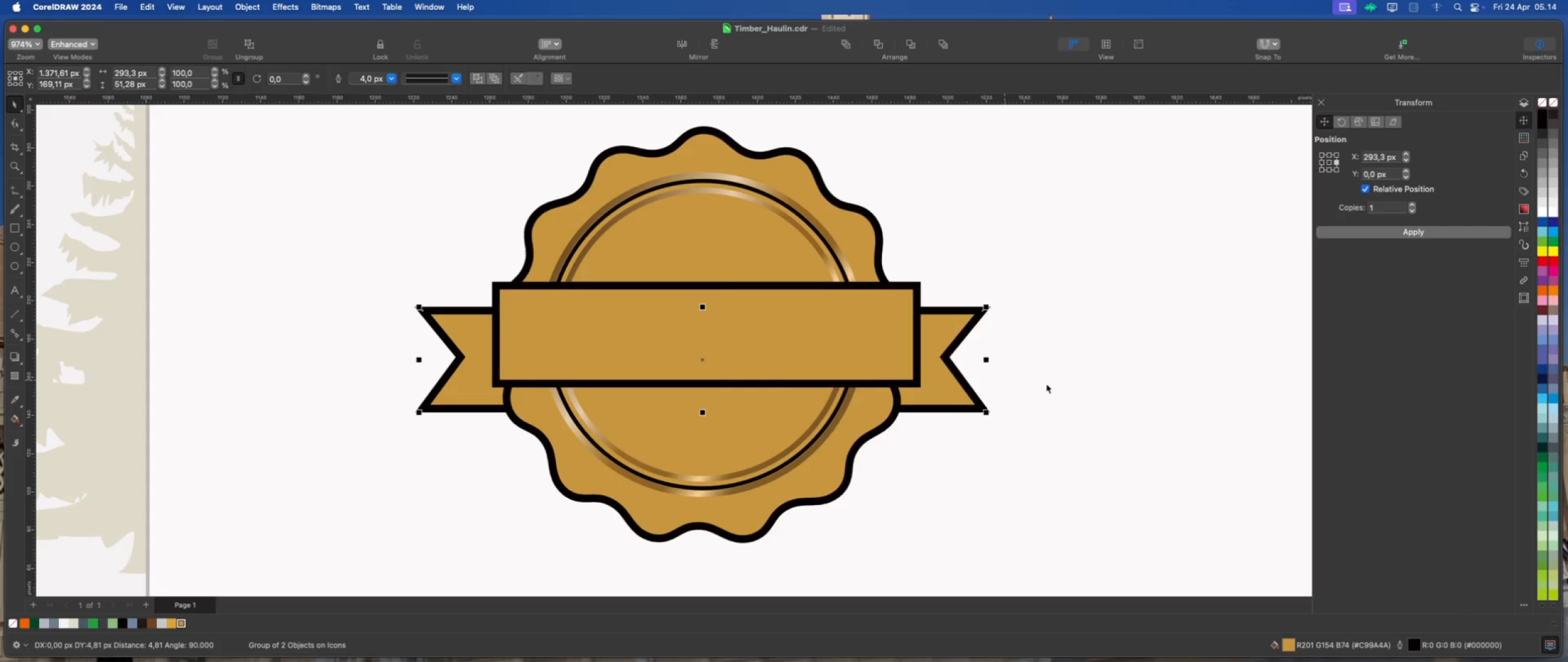 
left_click([1046, 384])
 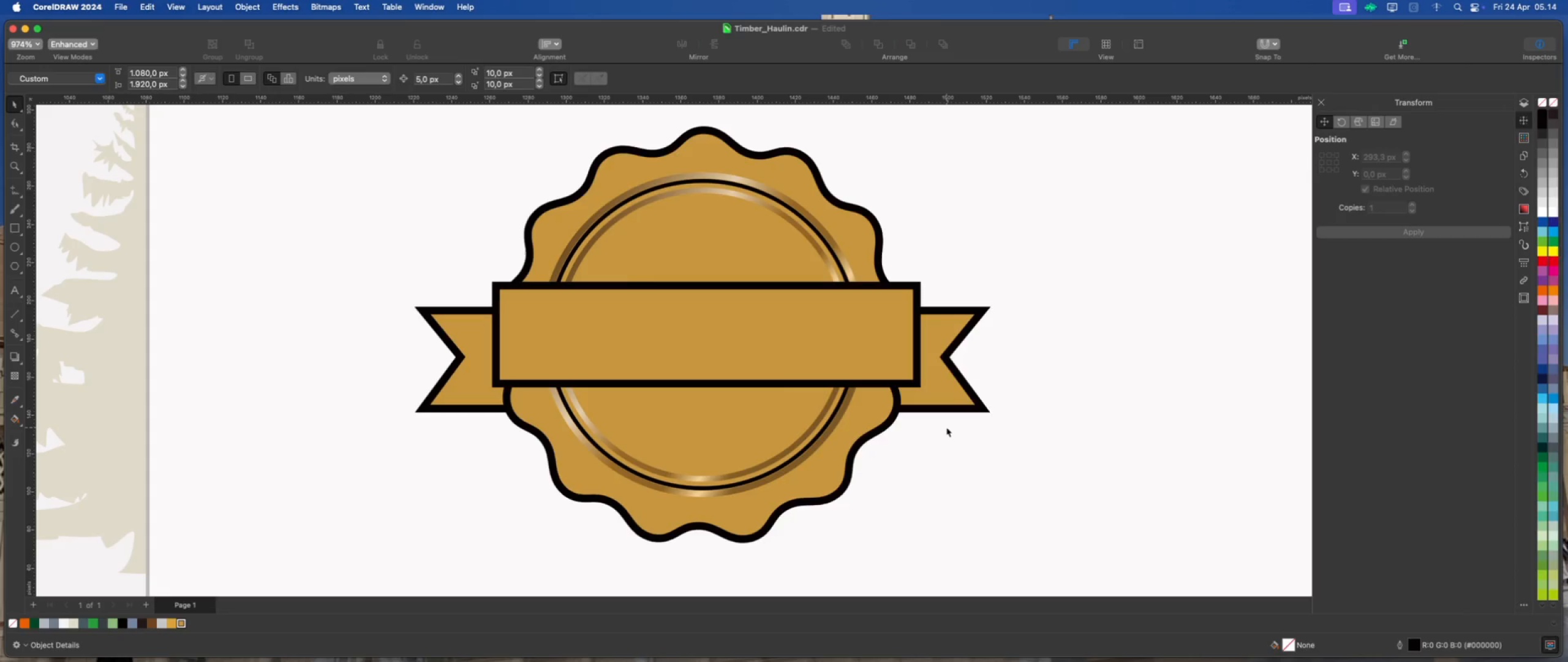 
scroll: coordinate [811, 372], scroll_direction: none, amount: 0.0
 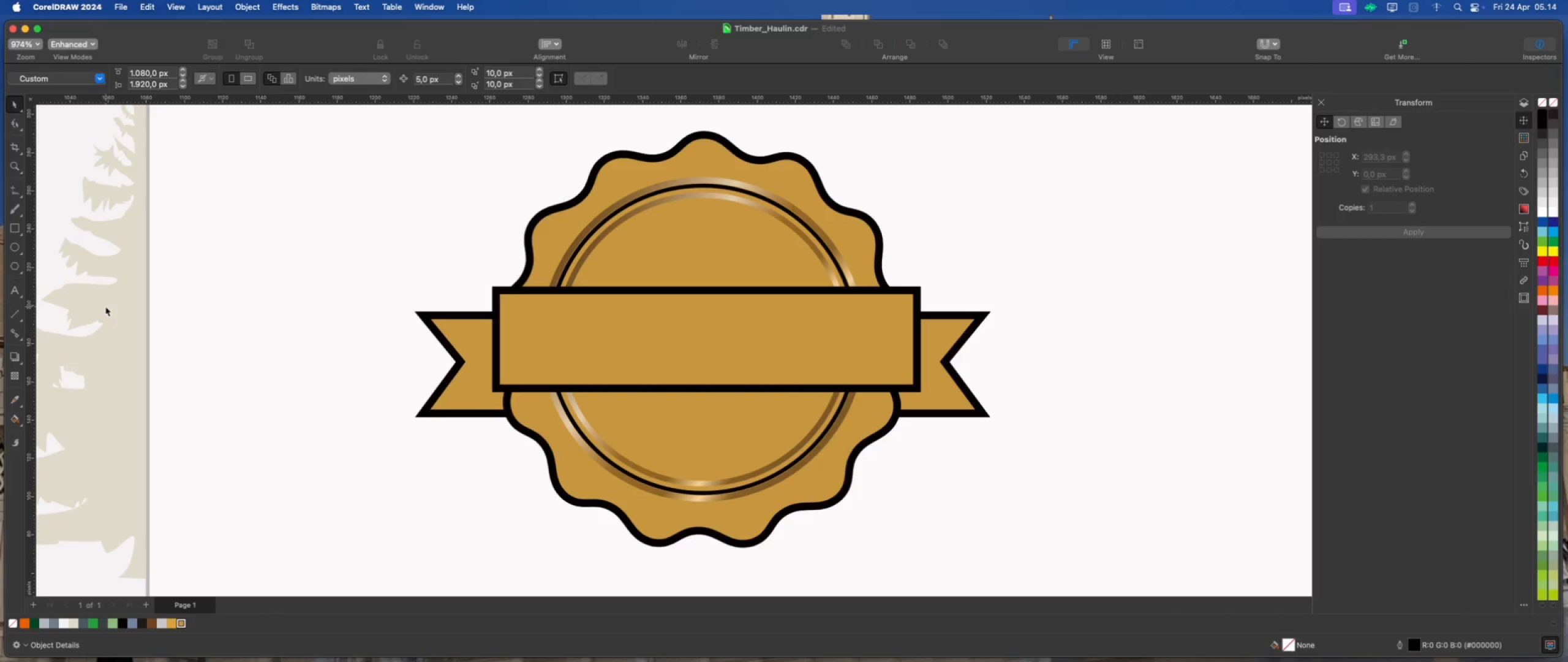 
left_click([624, 361])
 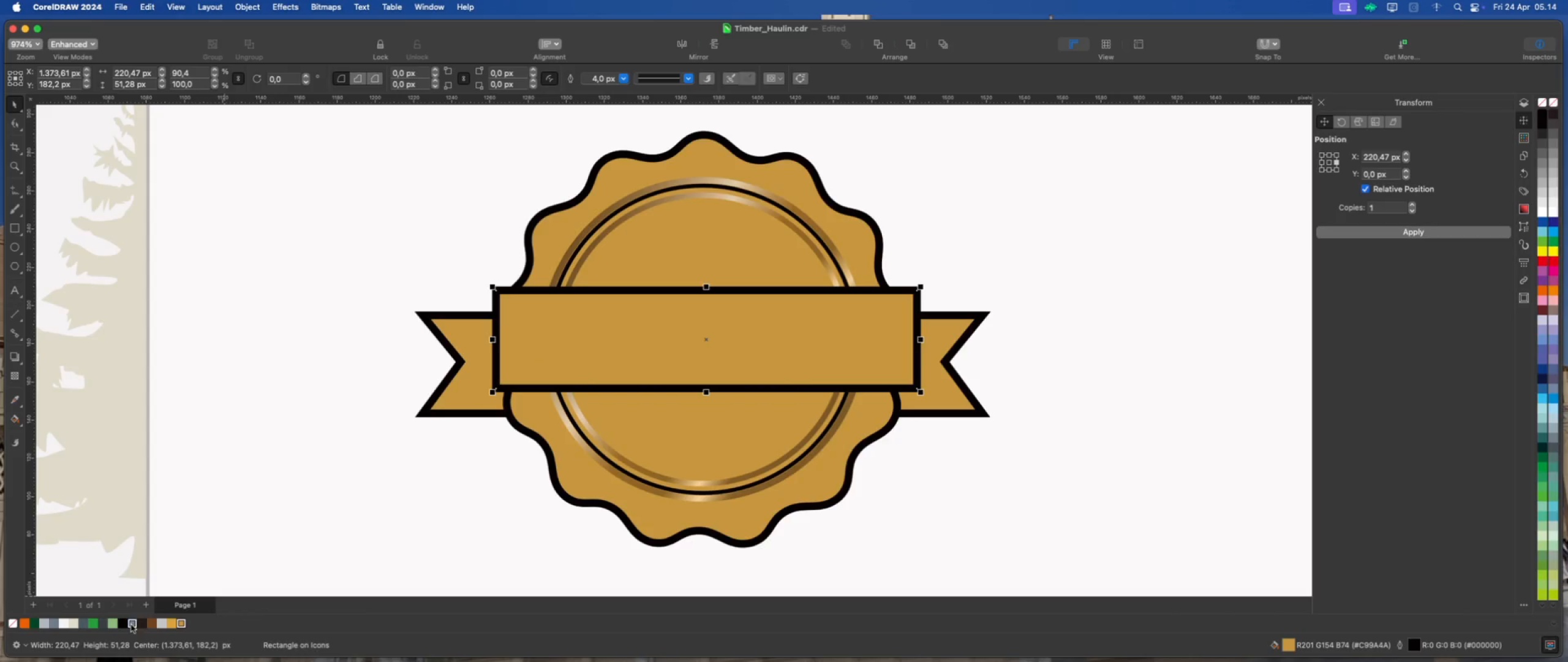 
right_click([125, 624])
 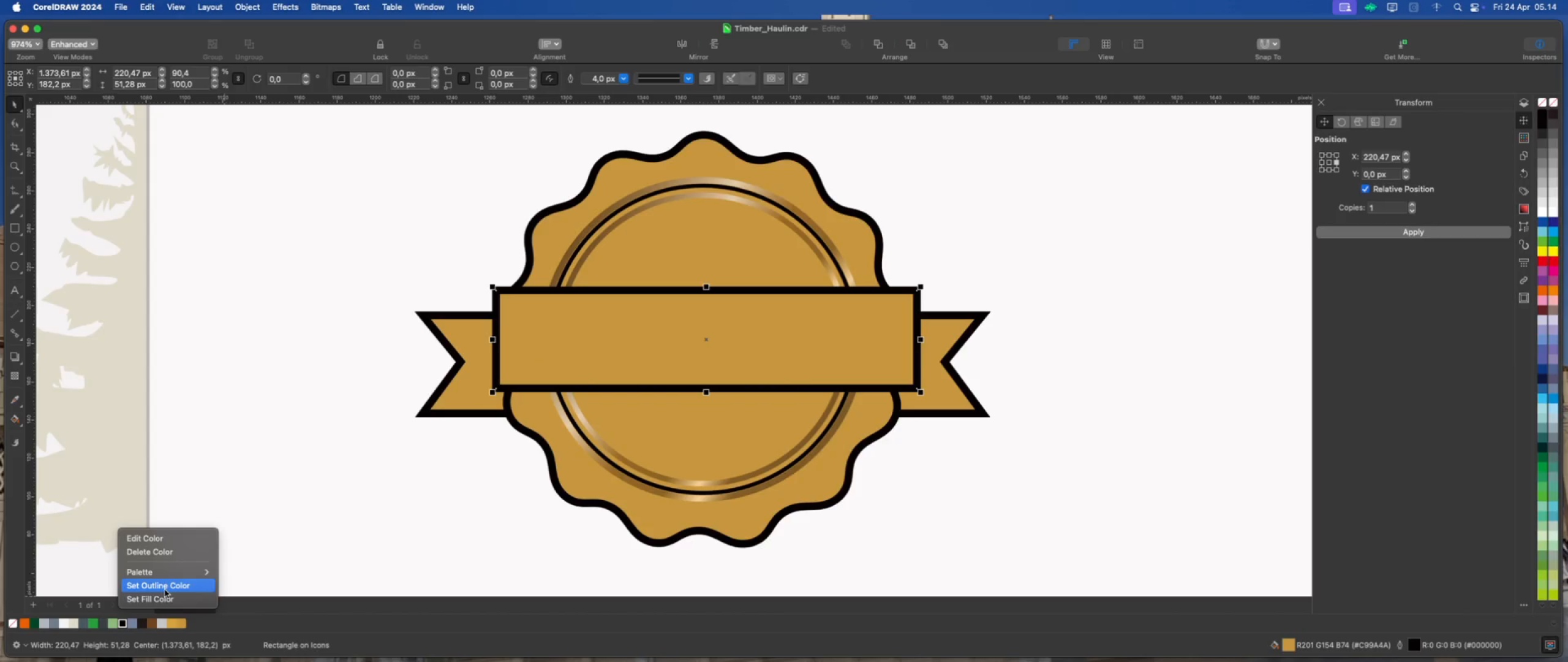 
left_click([165, 589])
 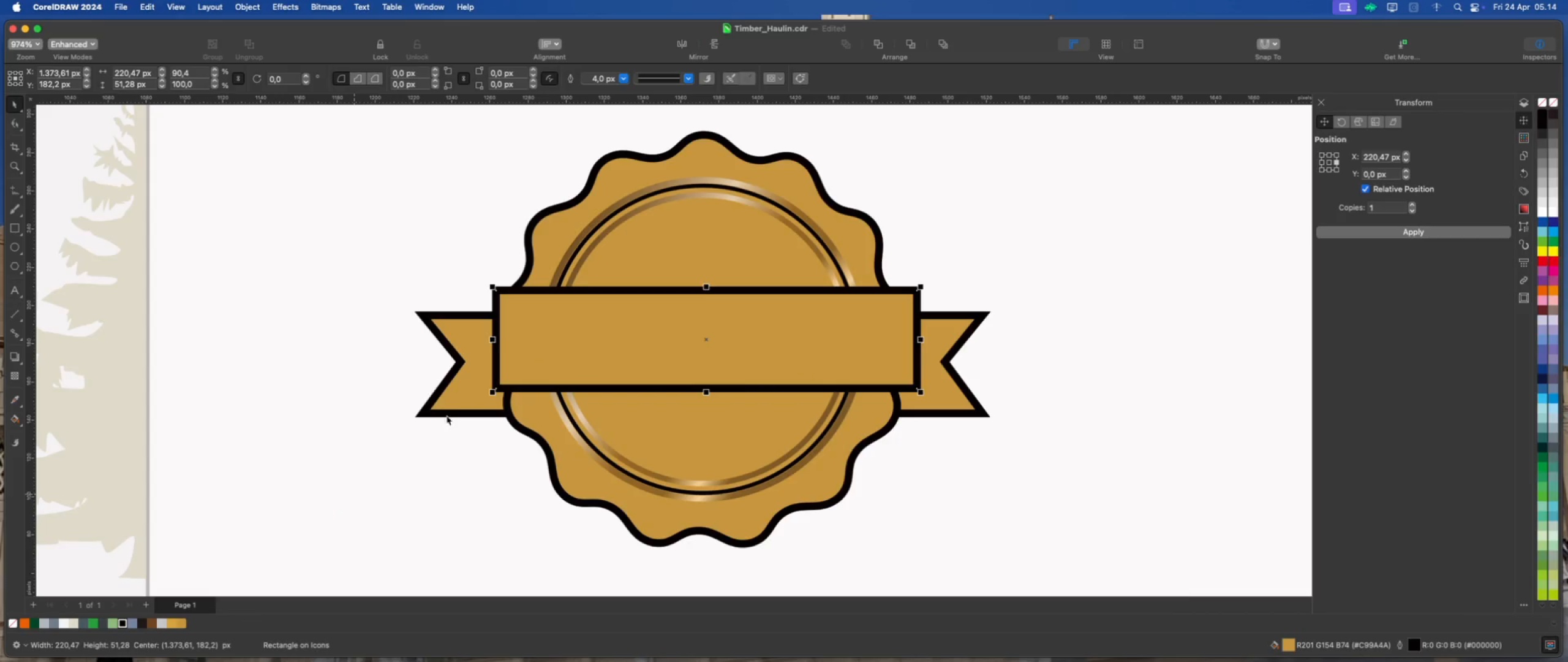 
left_click([453, 408])
 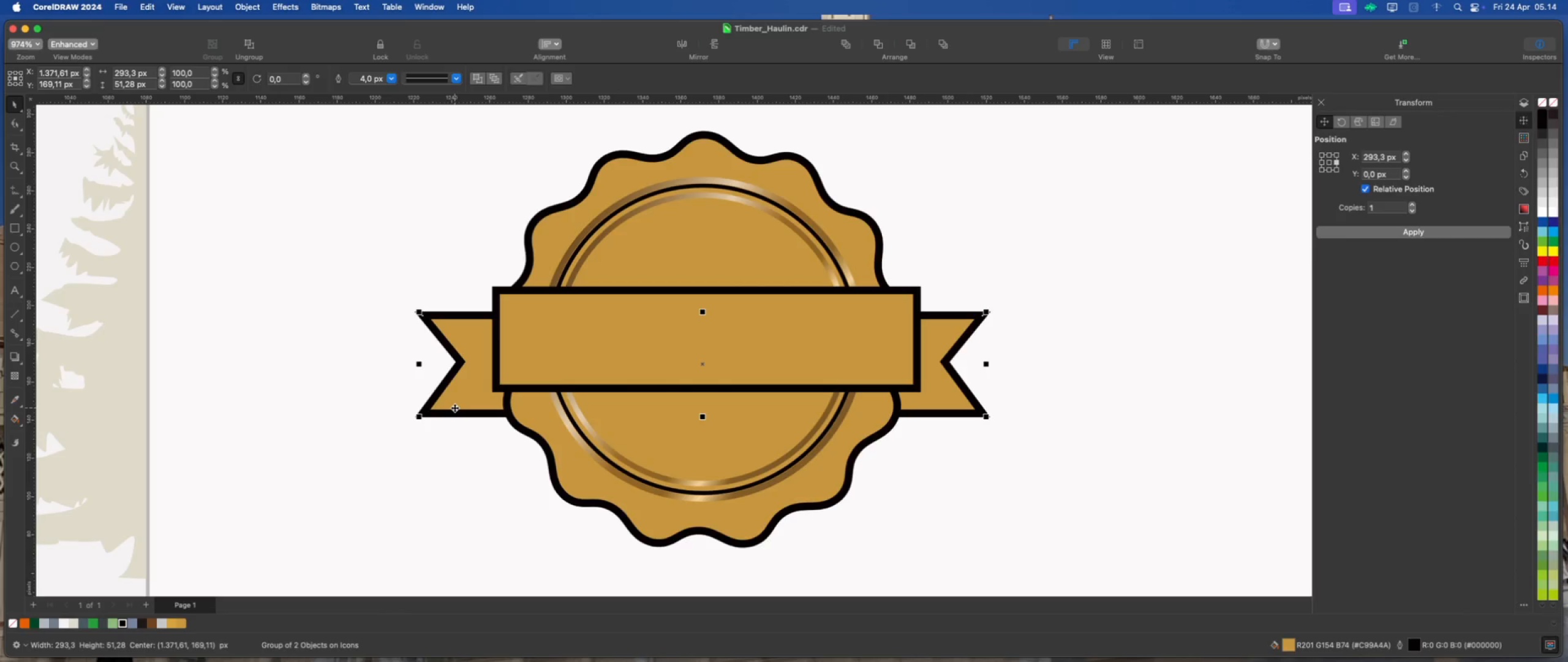 
right_click([454, 408])
 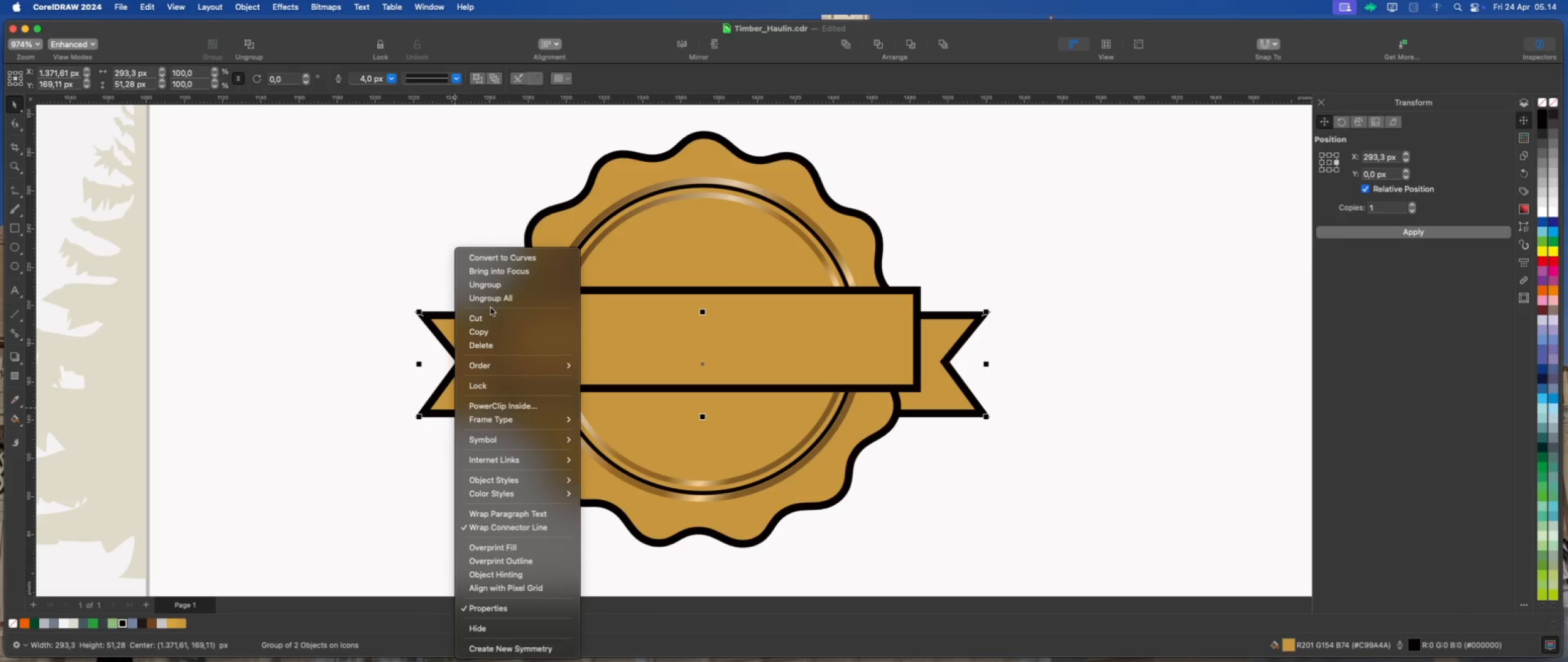 
left_click([499, 286])
 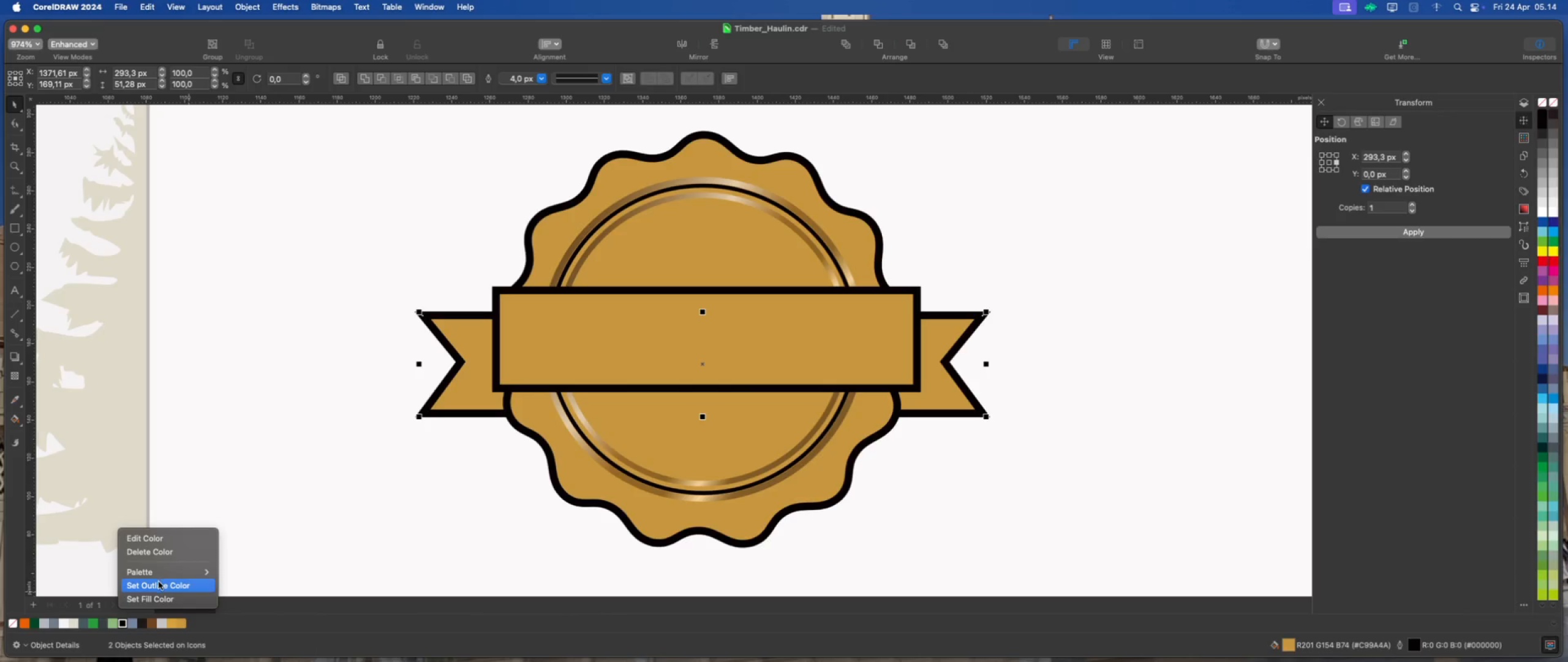 
left_click([159, 584])
 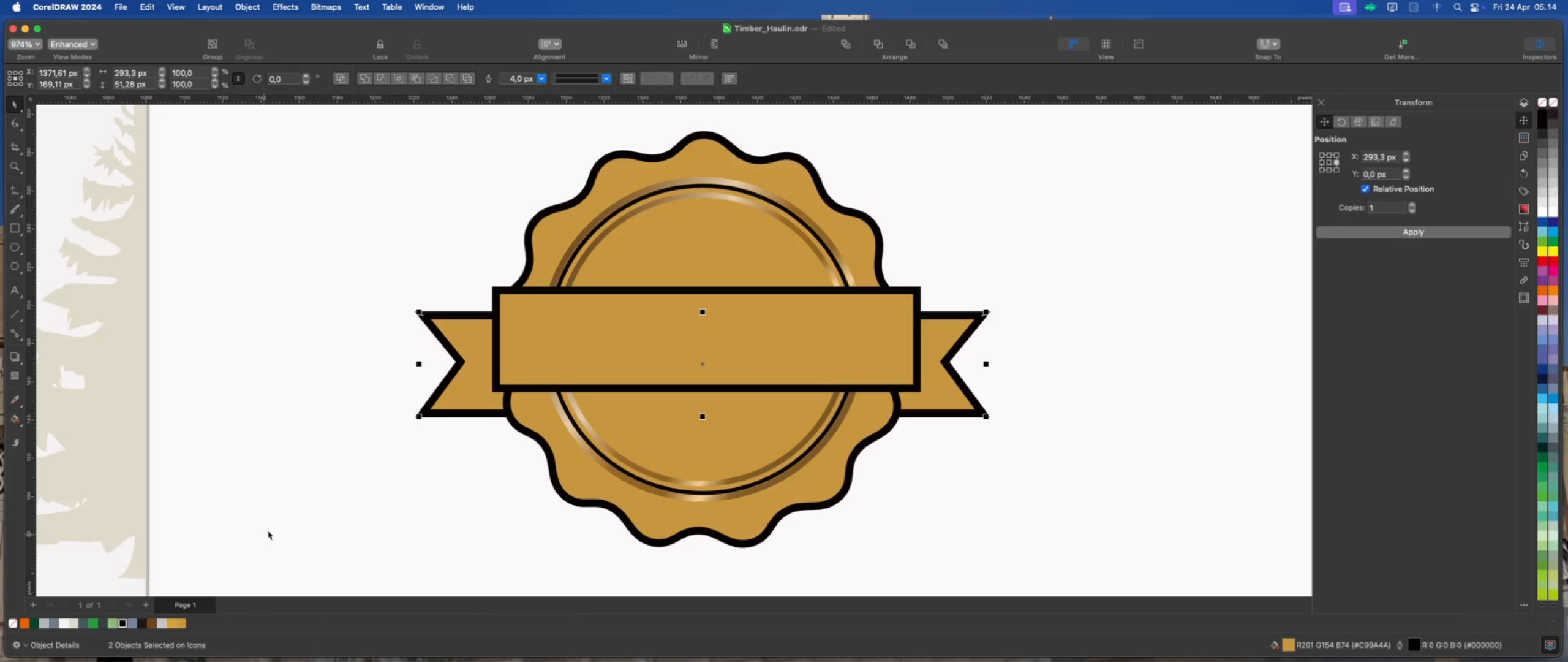 
left_click([268, 530])
 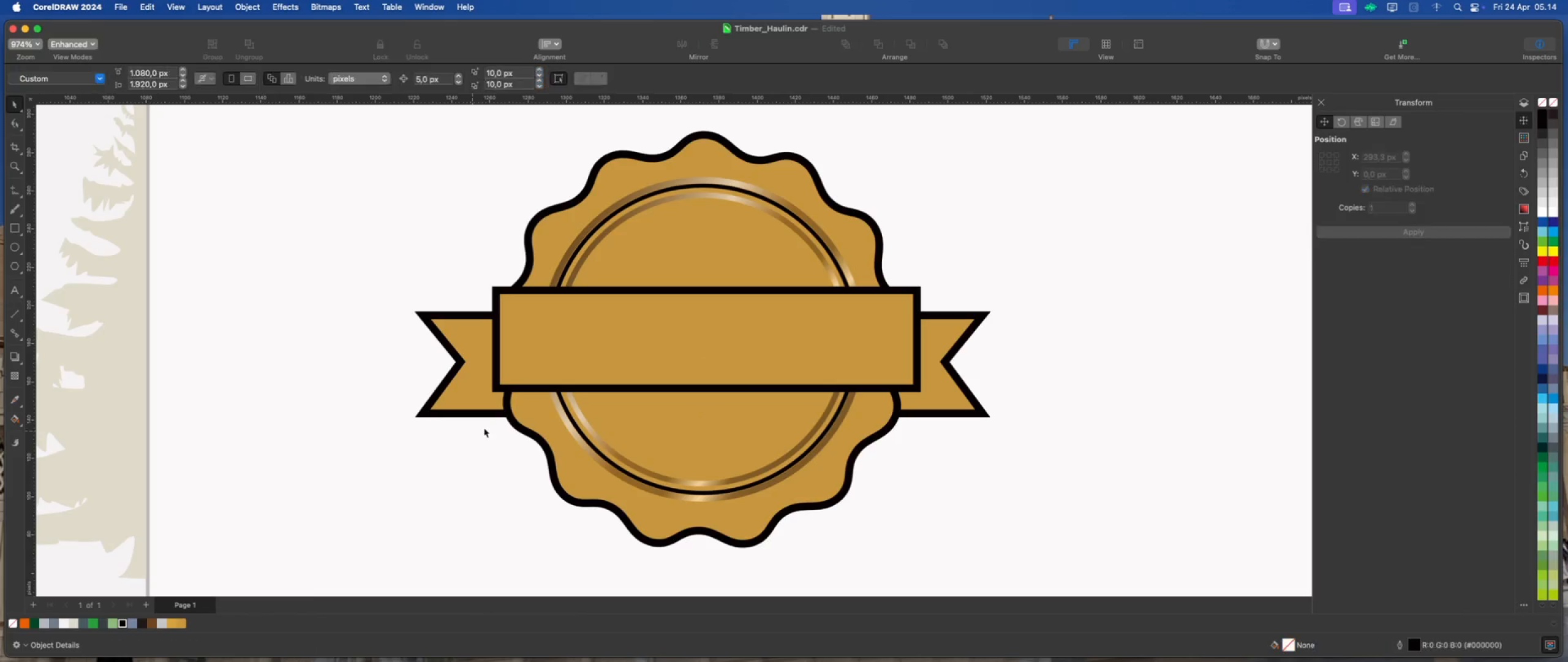 
scroll: coordinate [519, 417], scroll_direction: down, amount: 1.0
 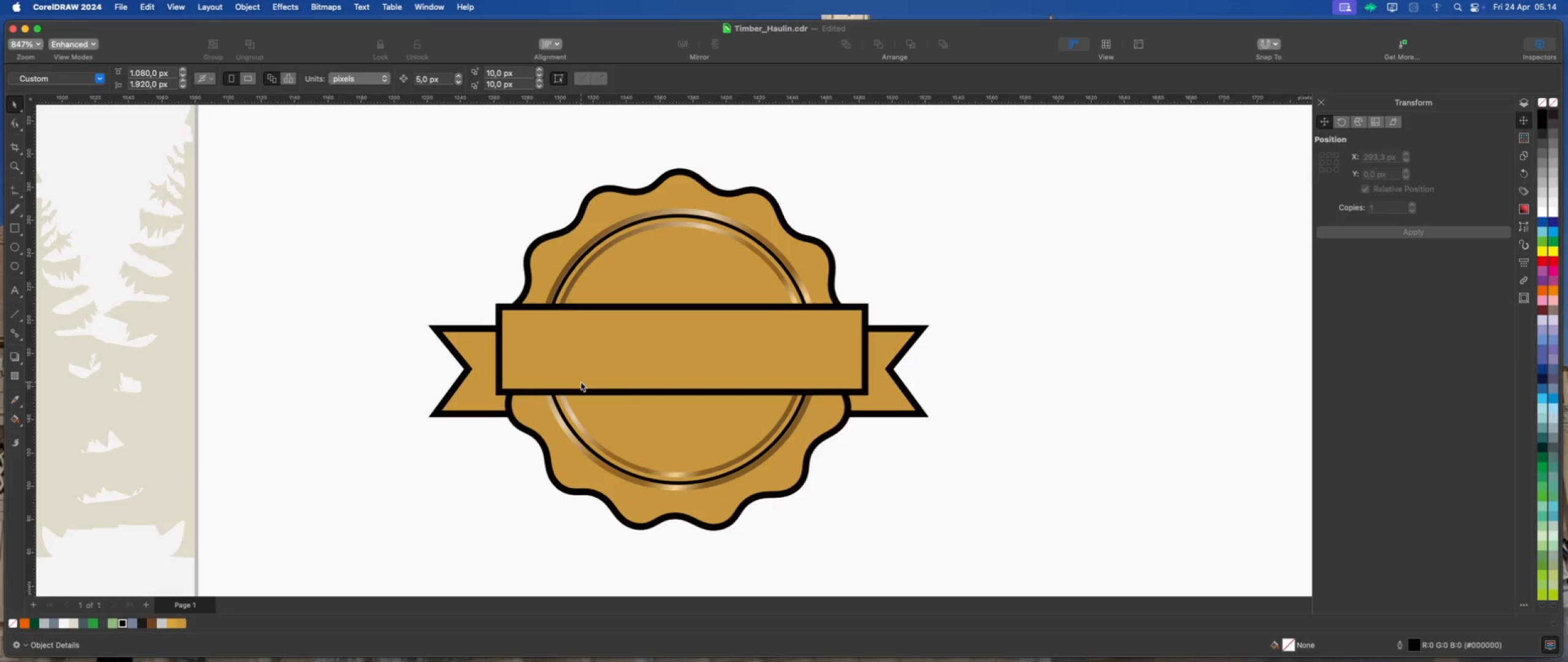 
left_click([884, 473])
 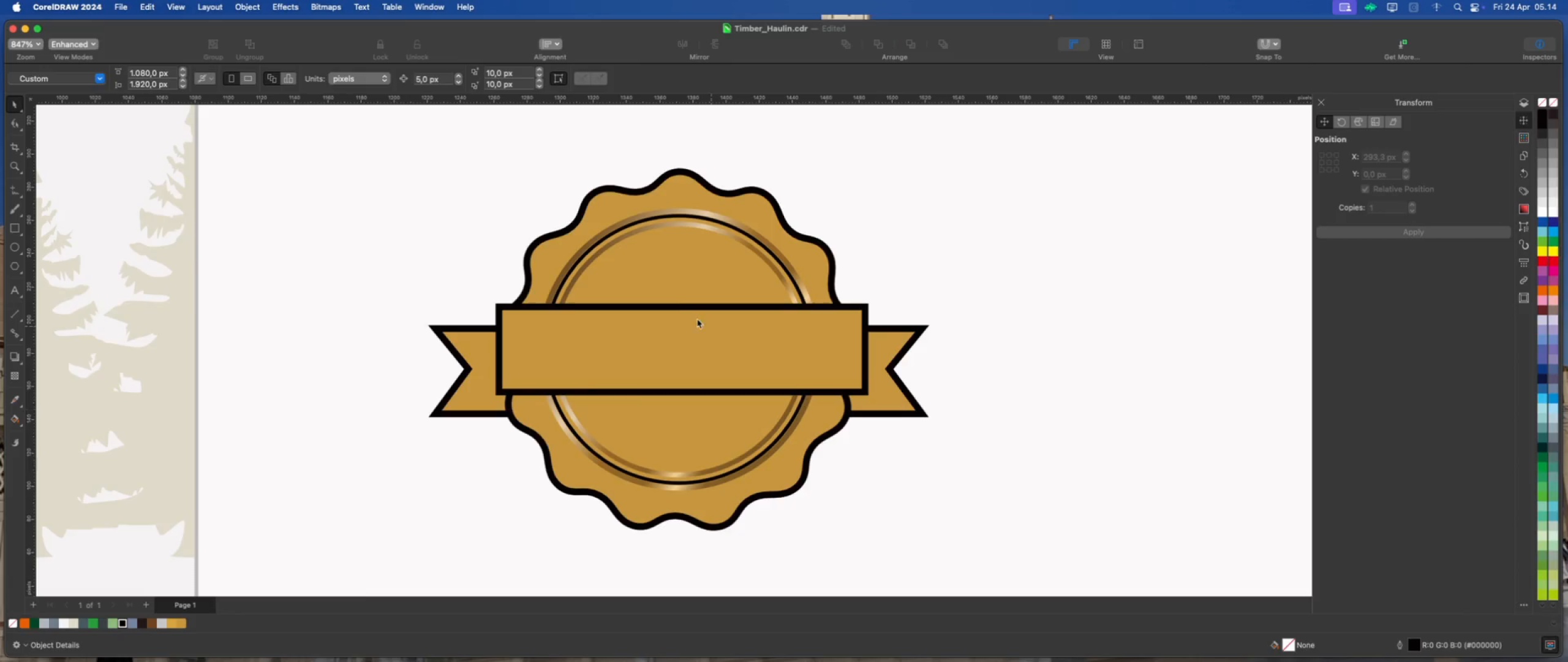 
scroll: coordinate [645, 314], scroll_direction: down, amount: 2.0
 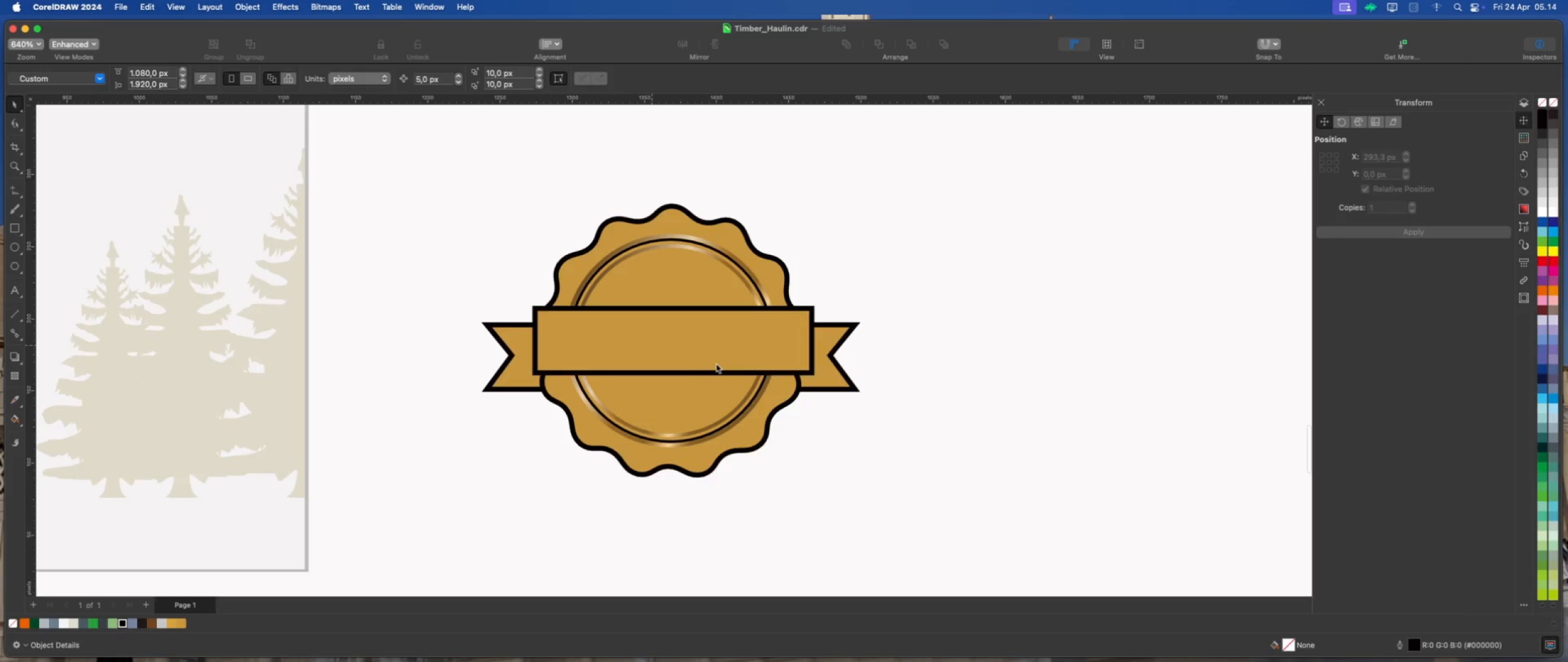 
scroll: coordinate [716, 363], scroll_direction: up, amount: 2.0
 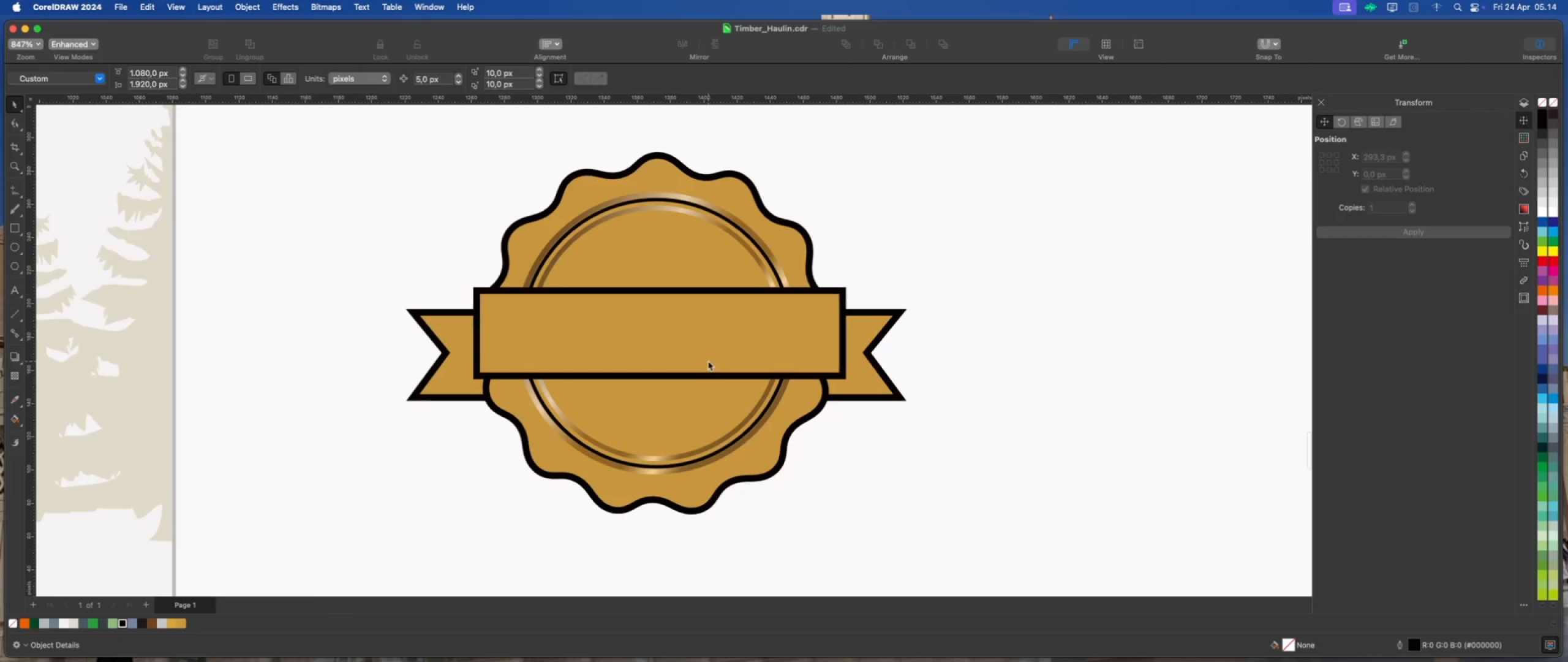 
left_click([707, 360])
 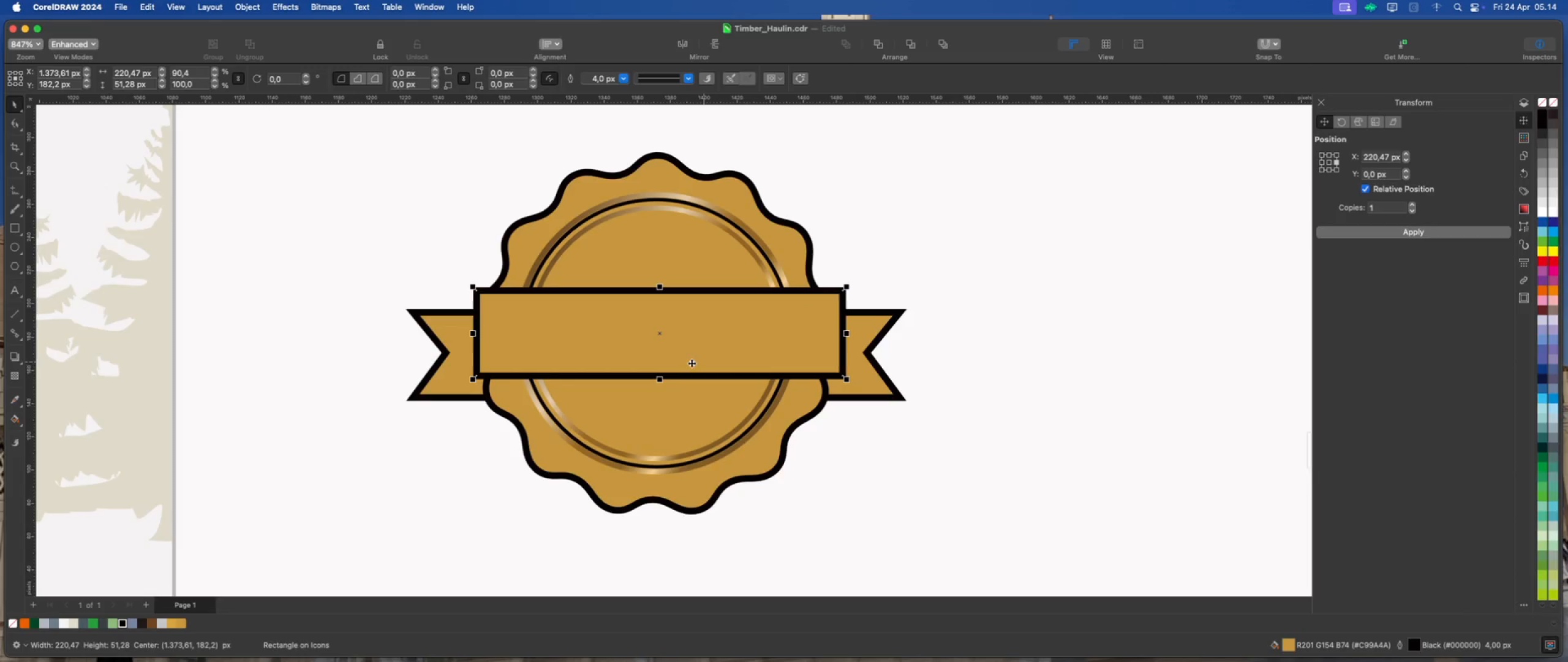 
scroll: coordinate [688, 363], scroll_direction: up, amount: 1.0
 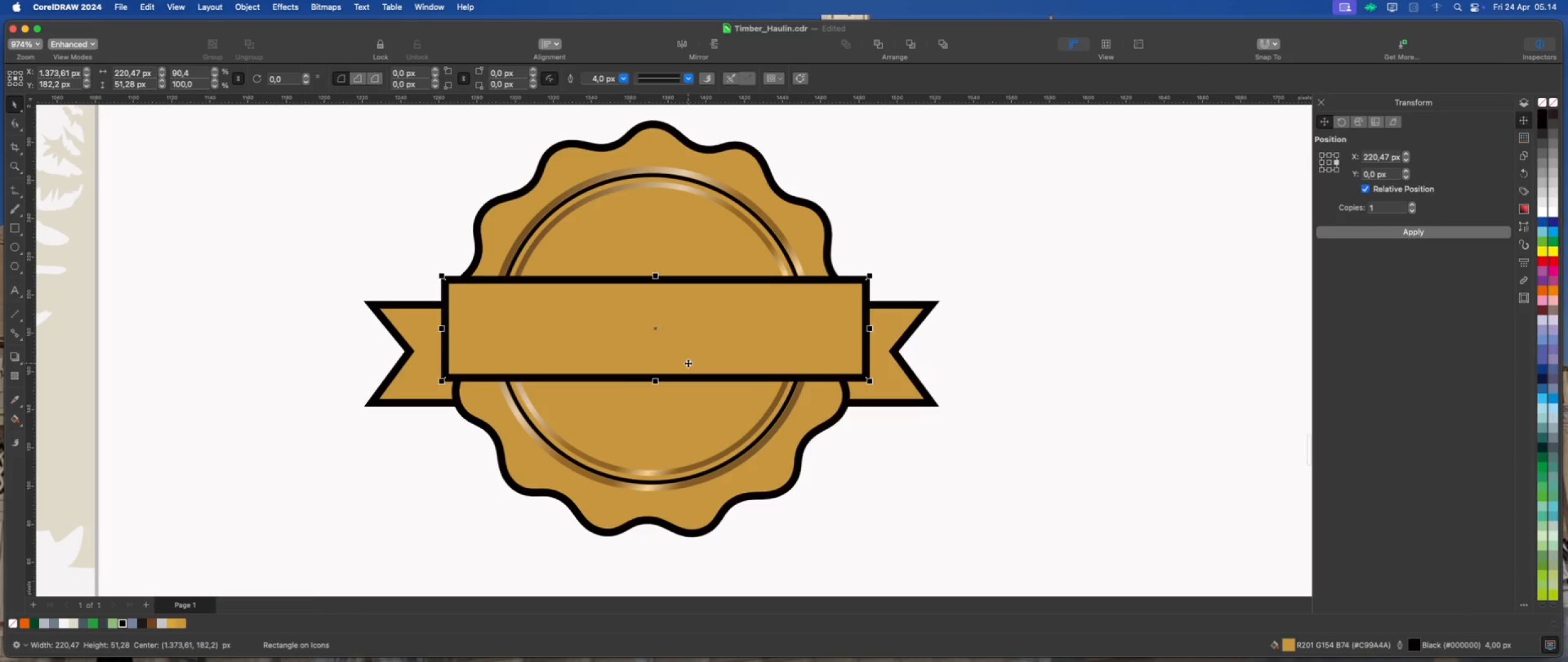 
scroll: coordinate [681, 363], scroll_direction: down, amount: 1.0
 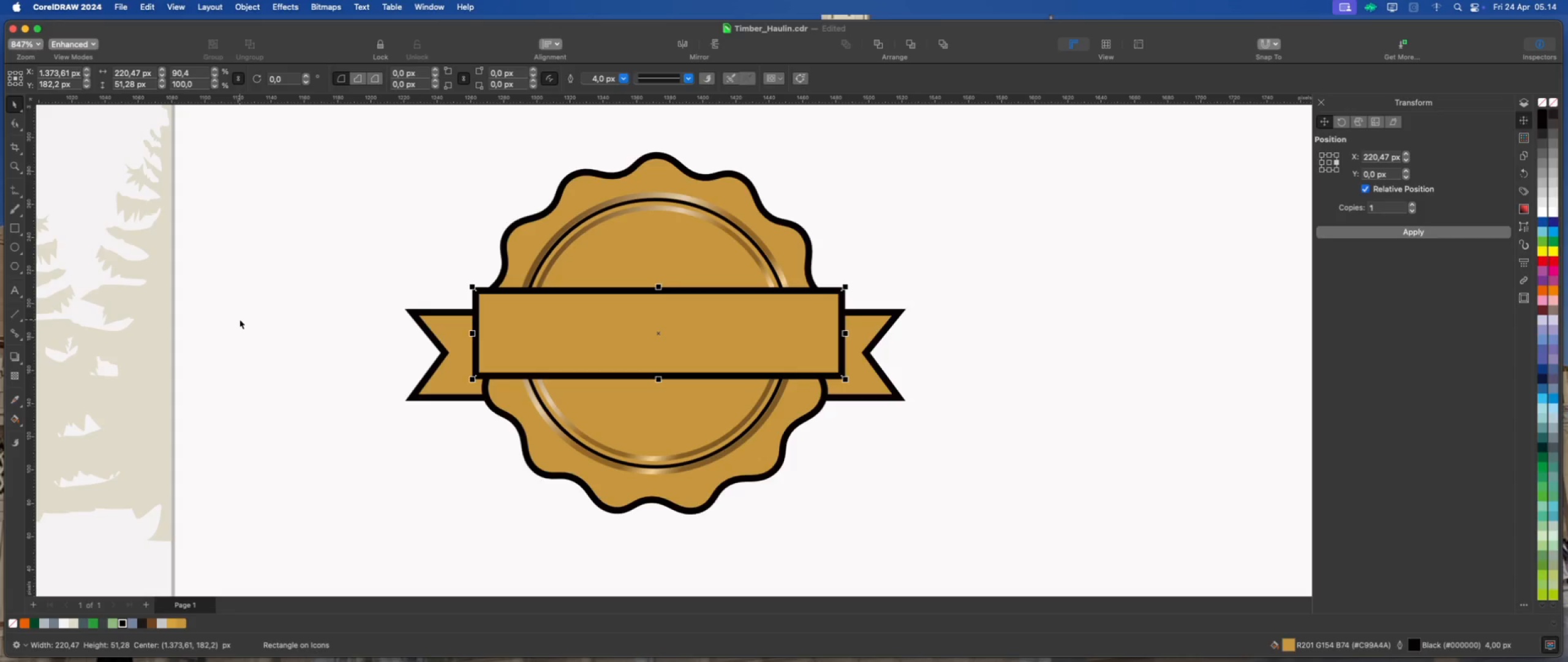 
wait(6.5)
 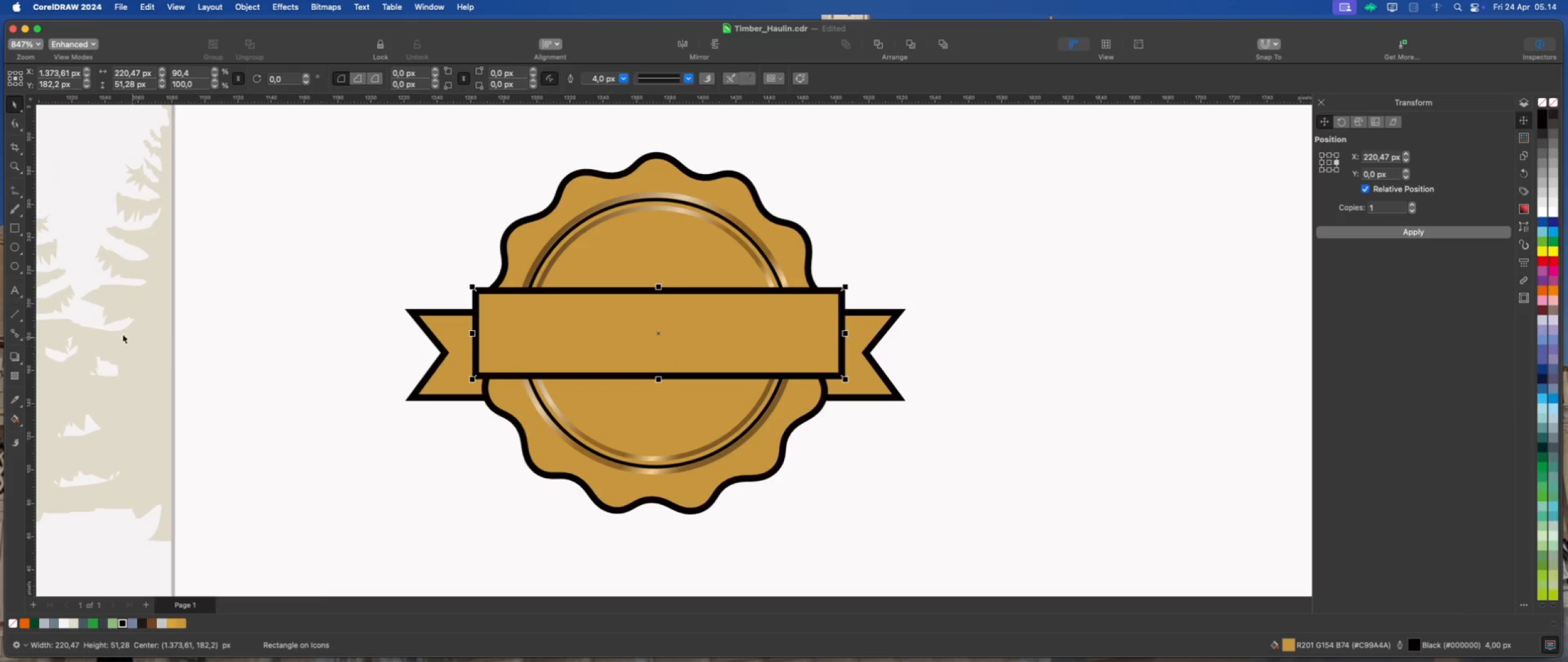 
left_click([17, 126])
 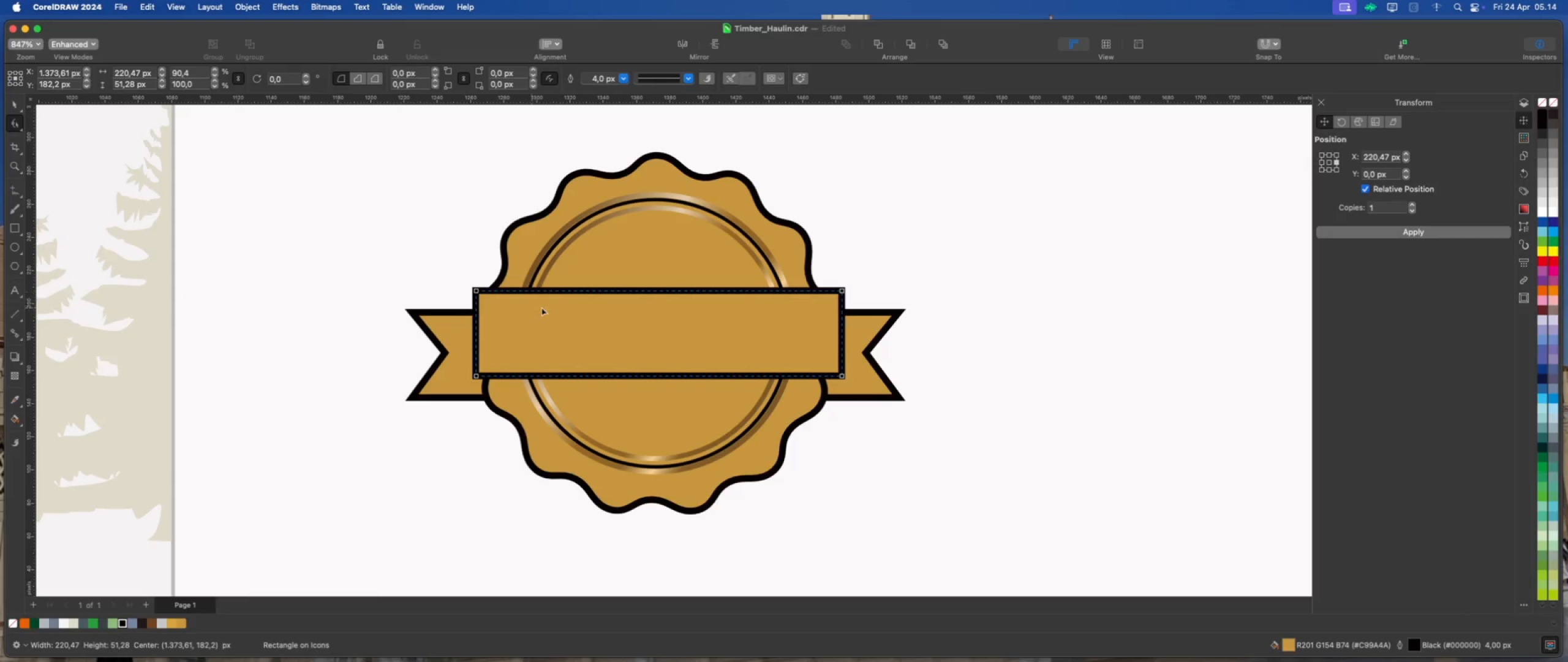 
scroll: coordinate [584, 299], scroll_direction: up, amount: 1.0
 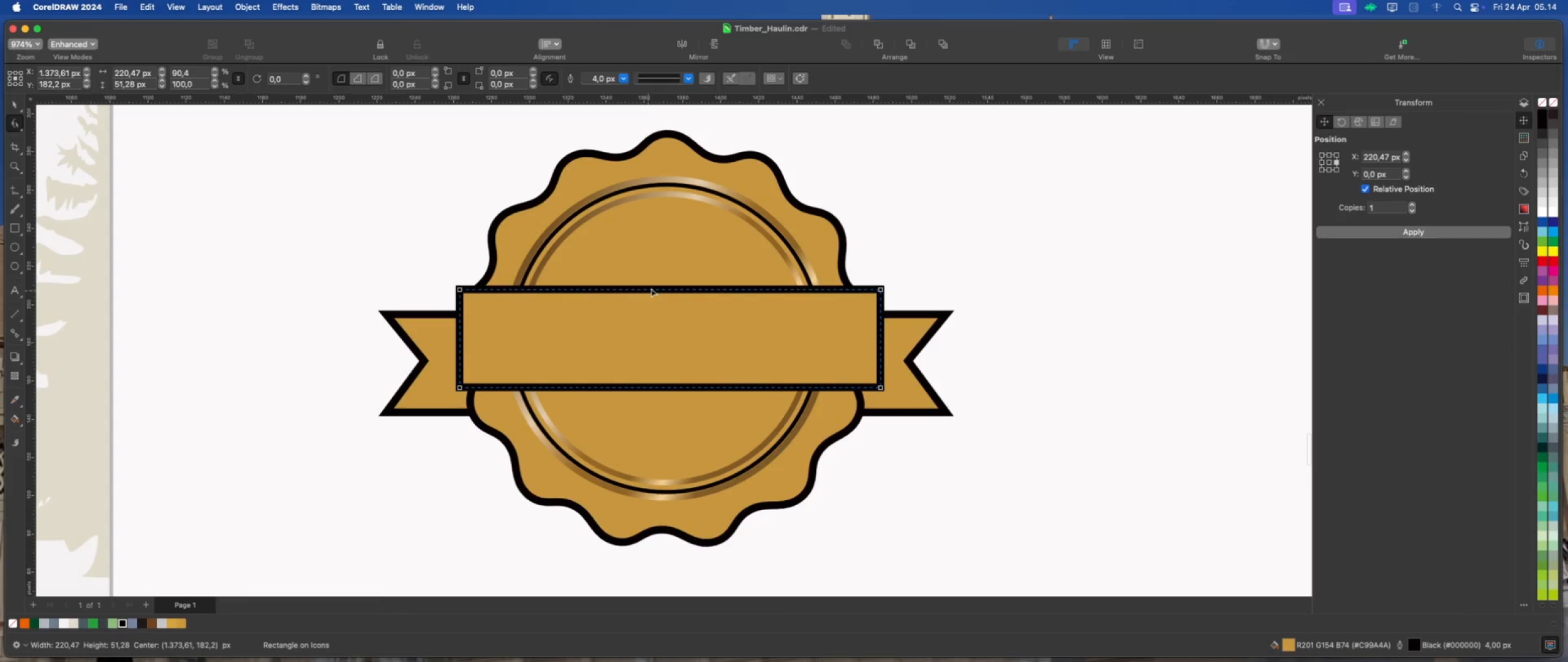 
right_click([652, 289])
 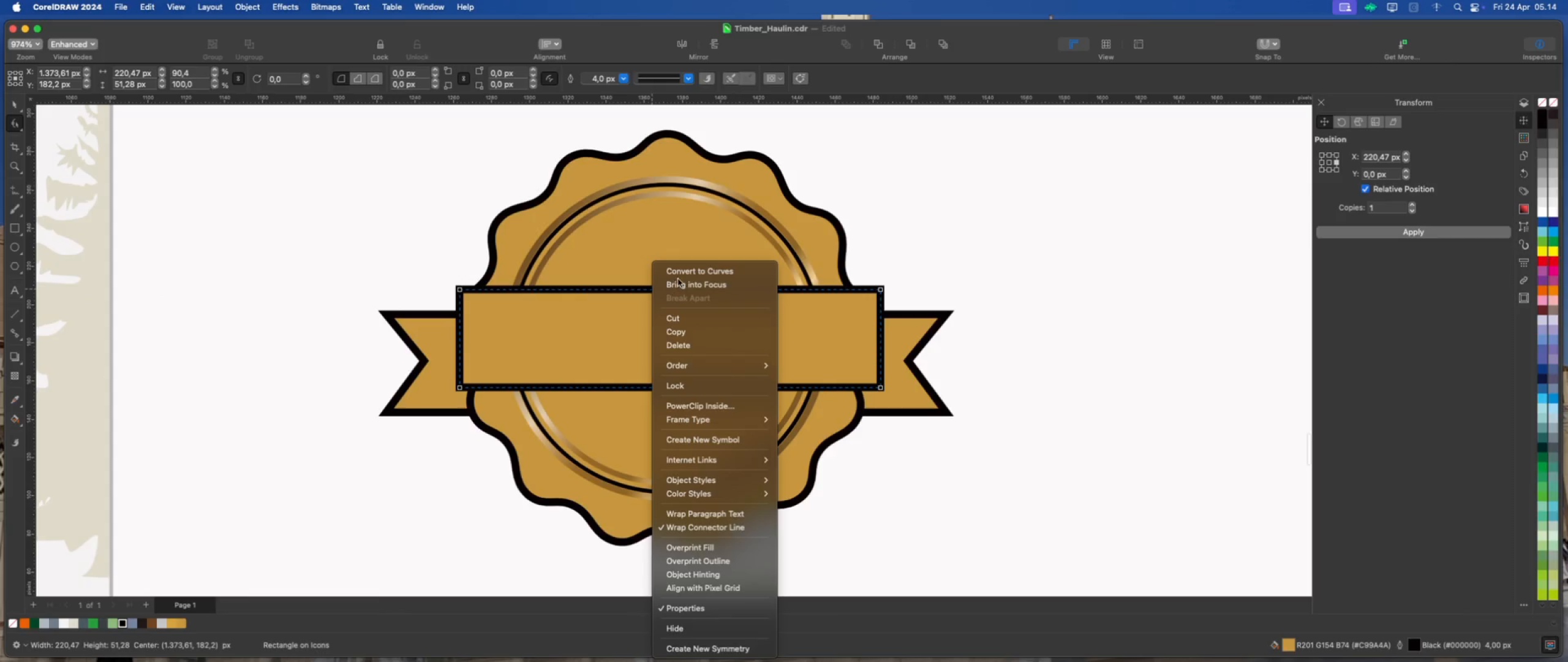 
left_click([683, 273])
 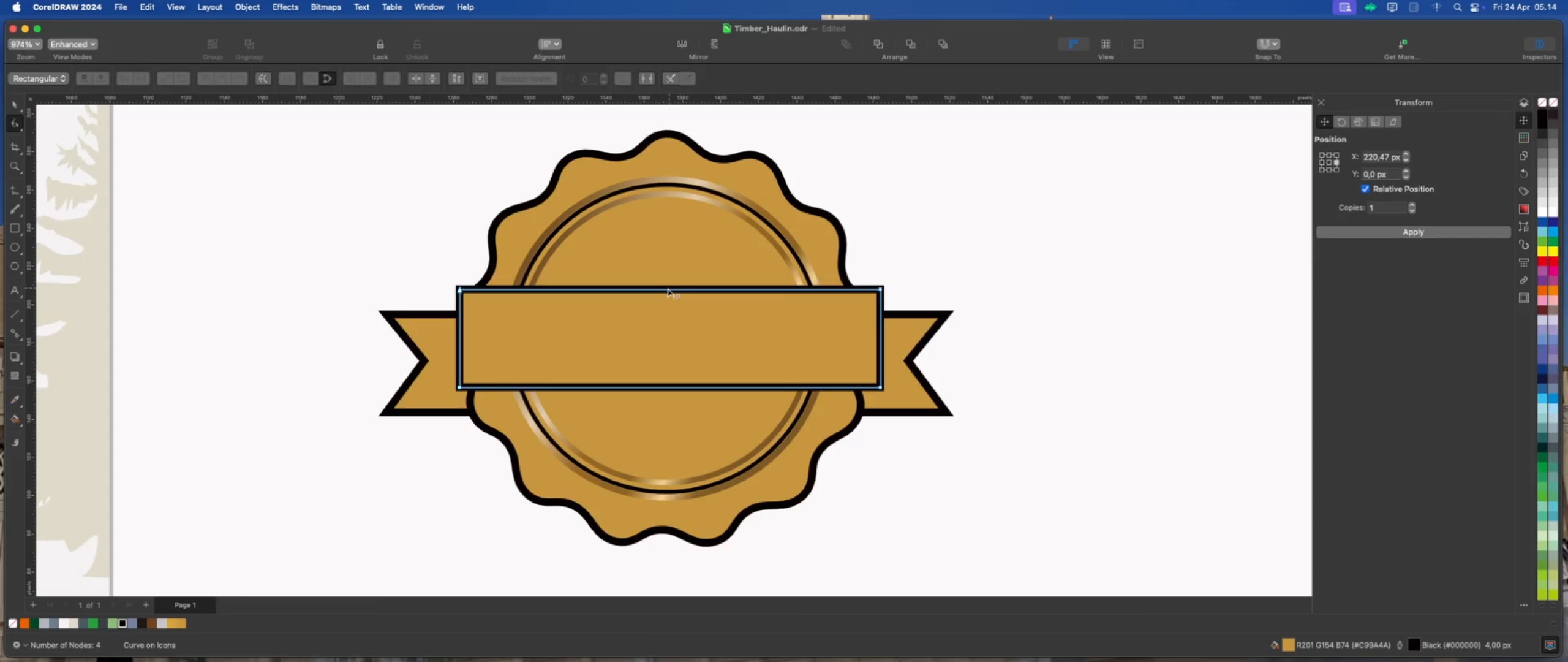 
left_click([666, 289])
 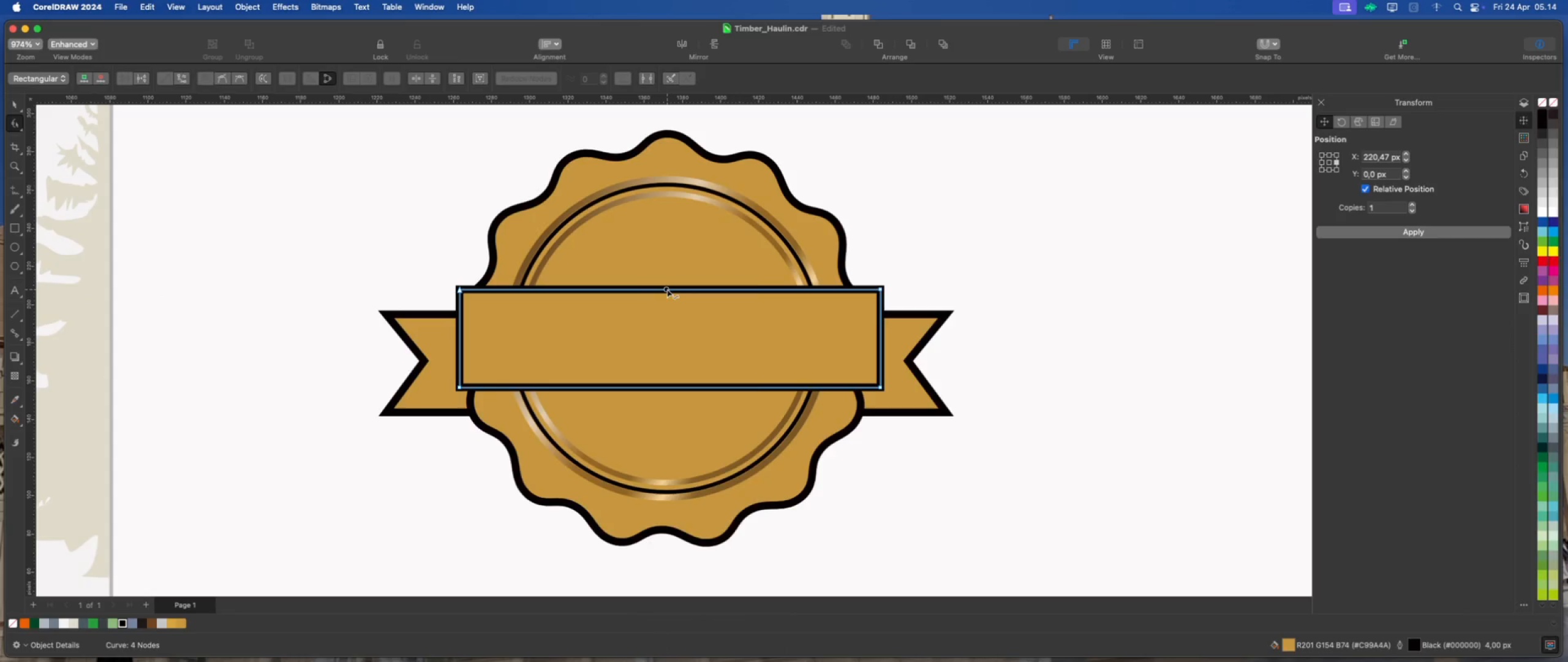 
right_click([667, 289])
 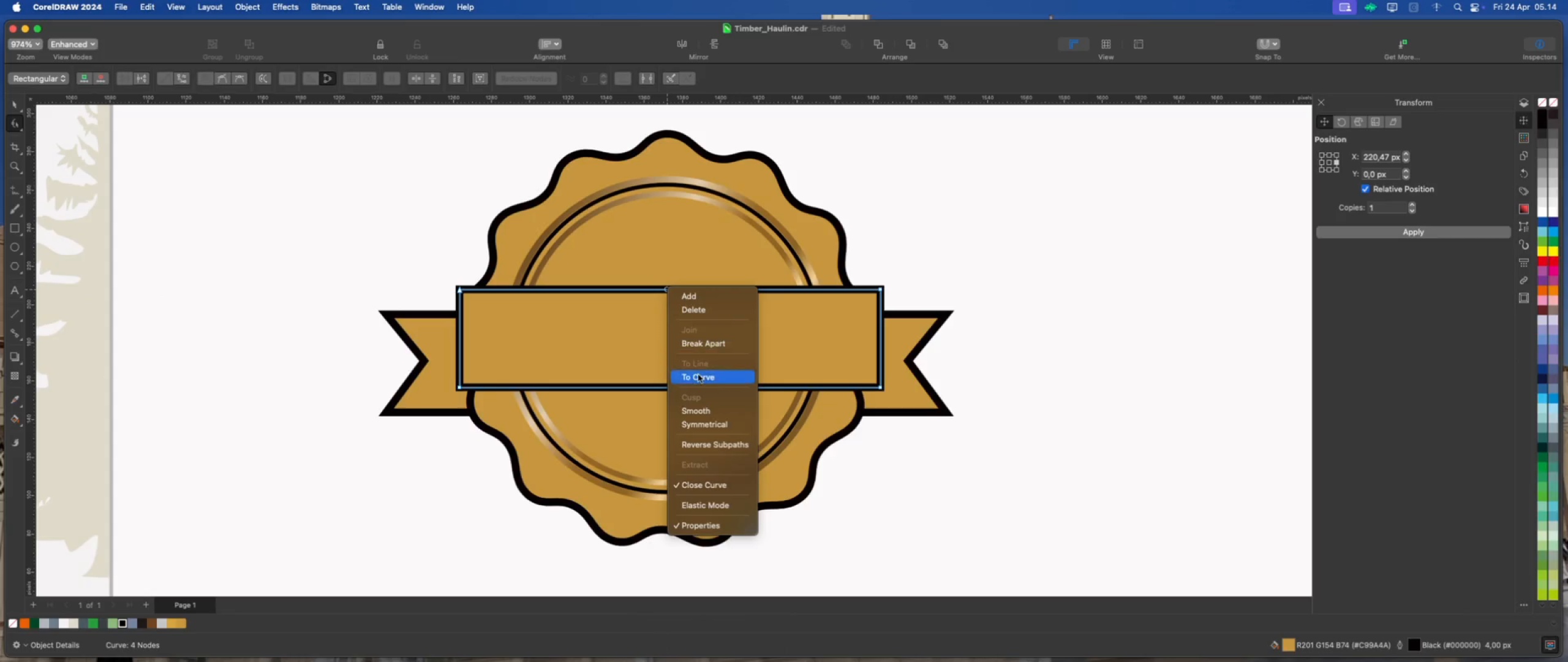 
left_click([698, 376])
 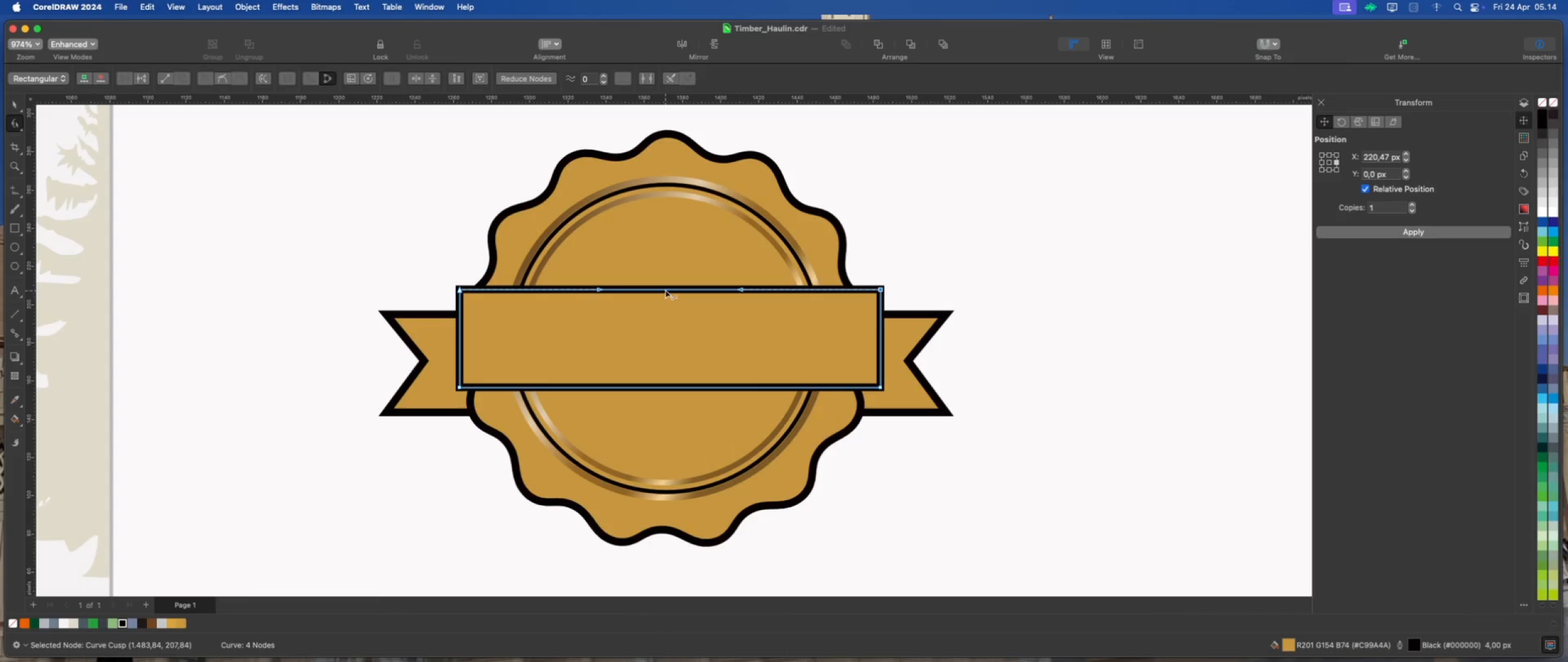 
left_click_drag(start_coordinate=[665, 289], to_coordinate=[666, 276])
 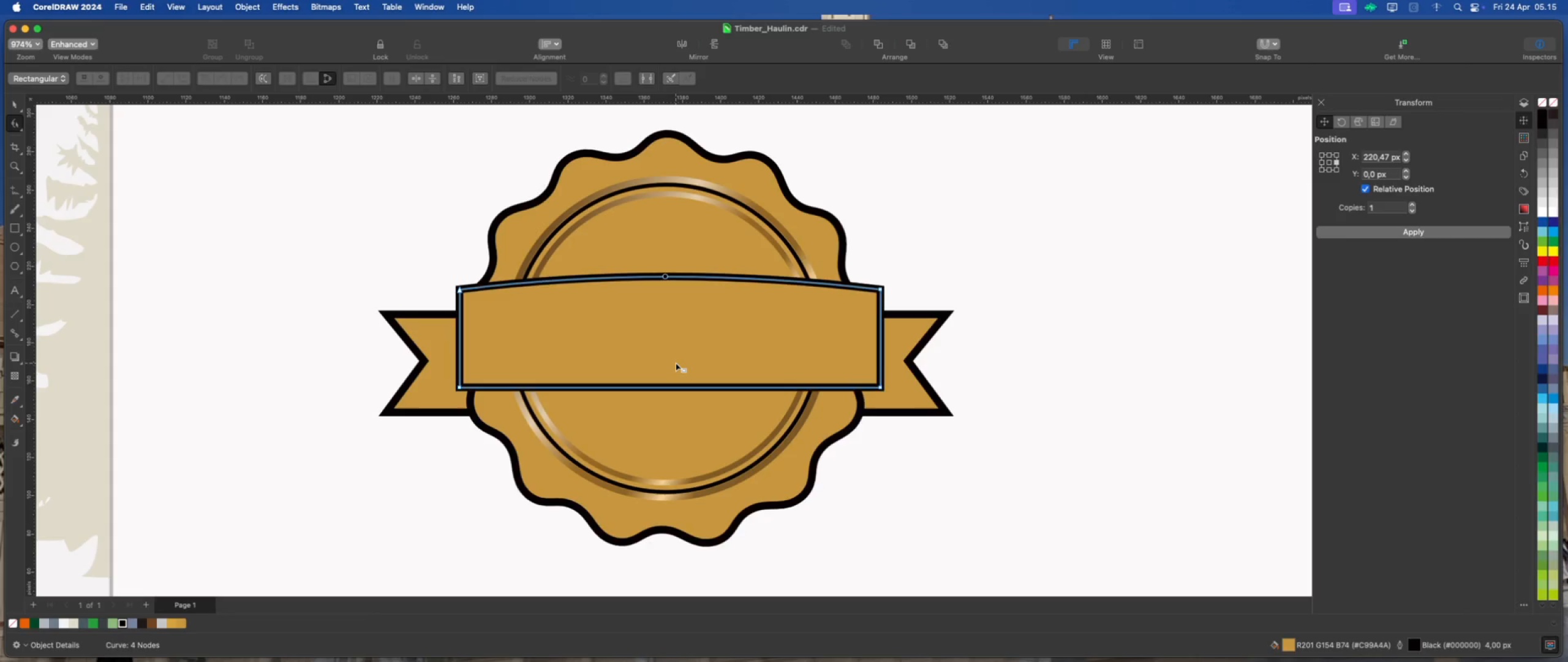 
hold_key(key=ShiftLeft, duration=1.27)
 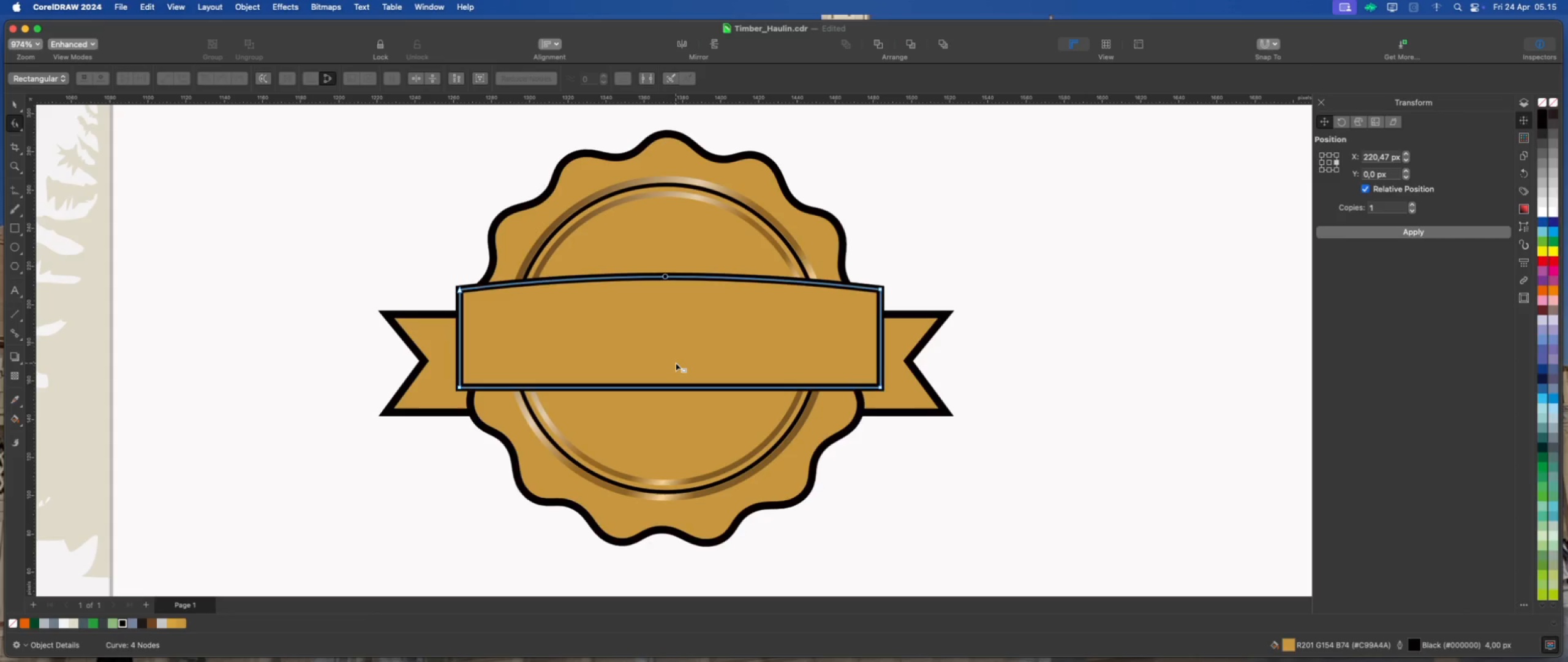 
left_click([676, 363])
 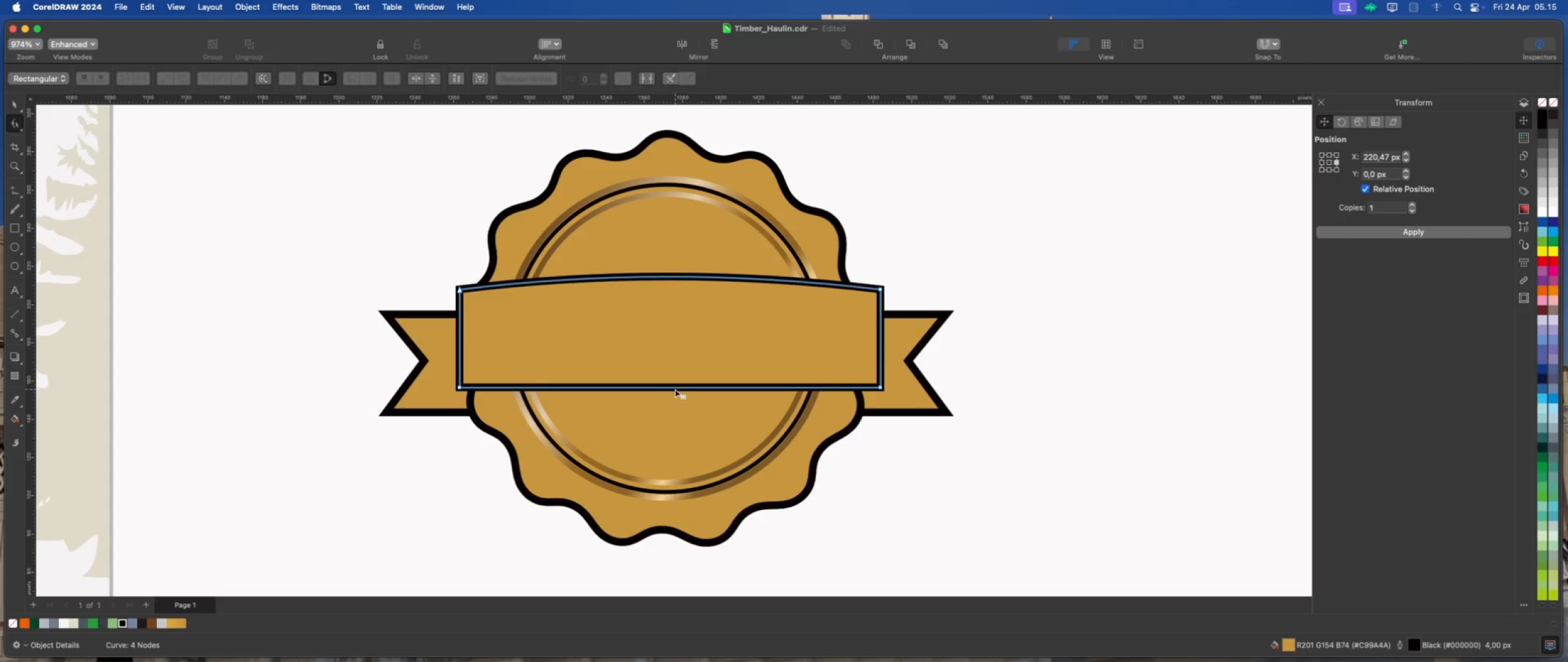 
right_click([675, 389])
 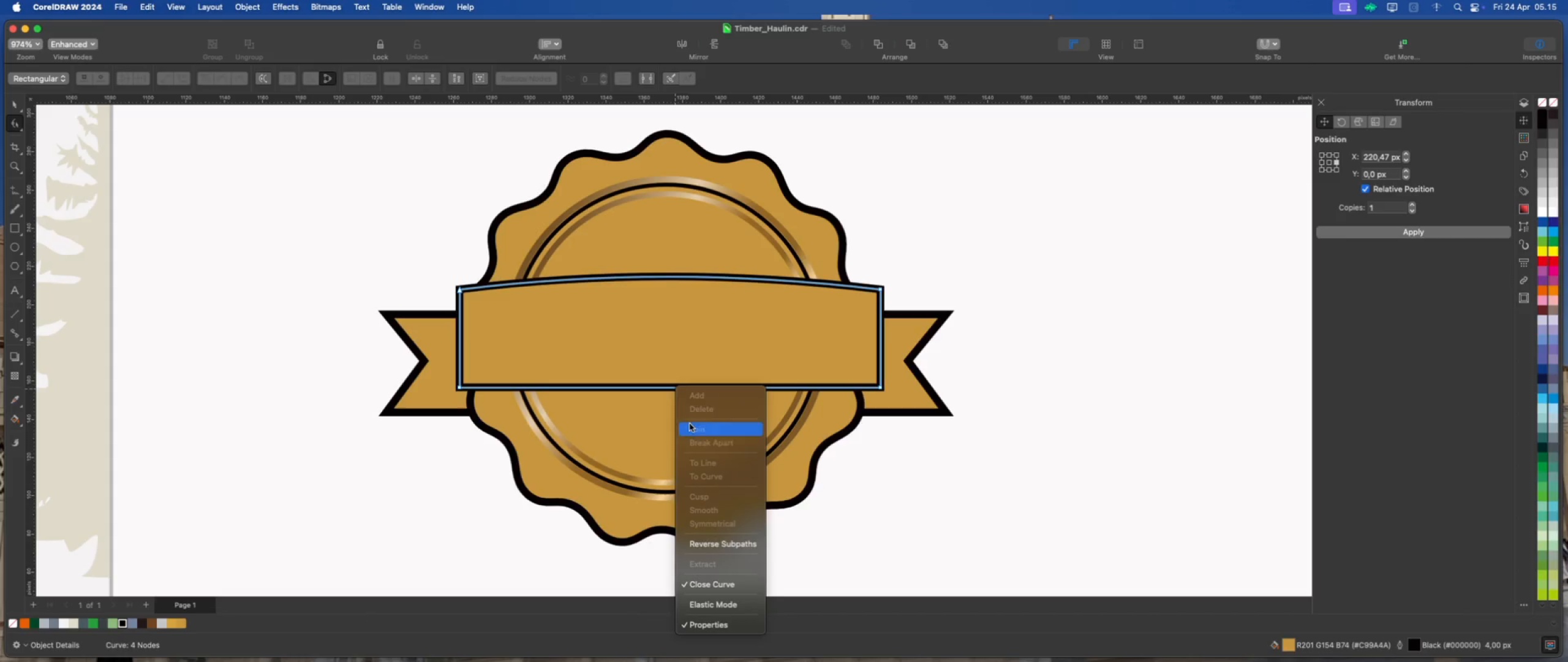 
left_click([668, 370])
 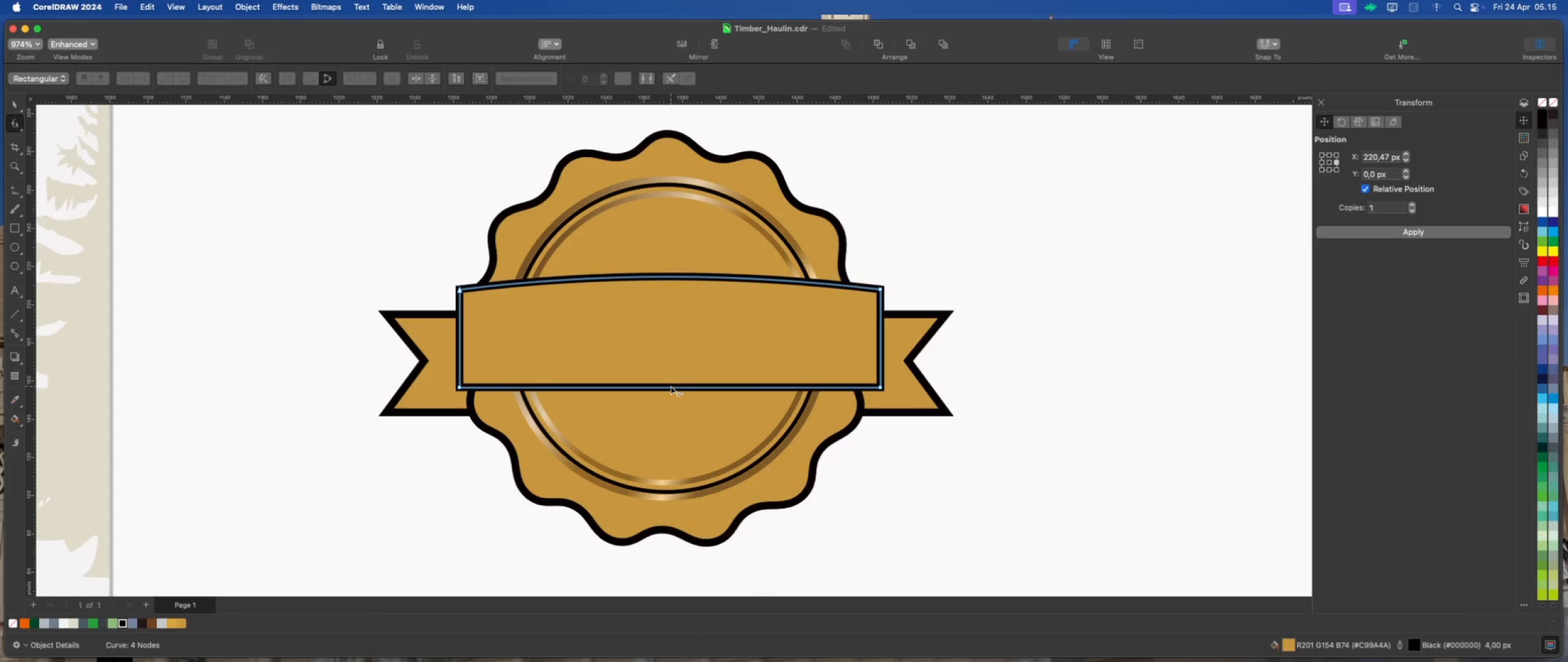 
right_click([671, 386])
 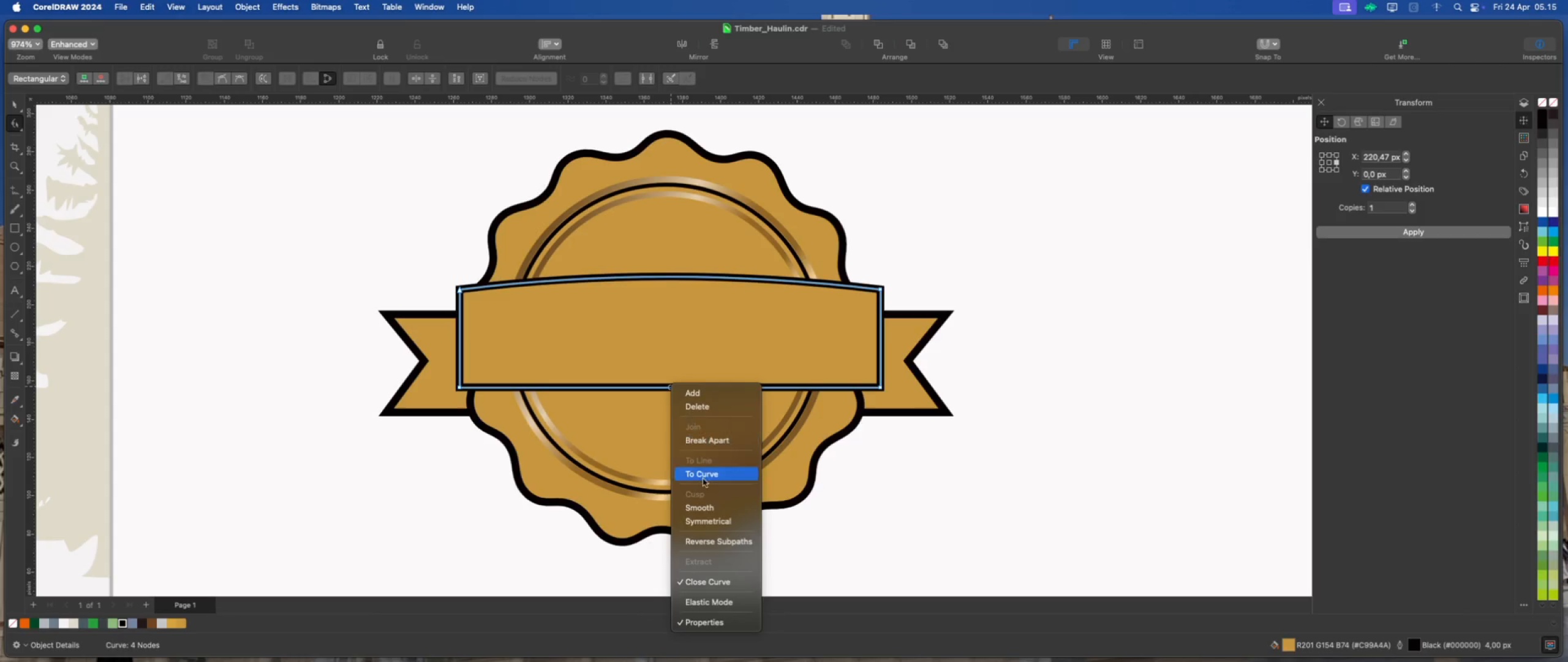 
left_click([703, 479])
 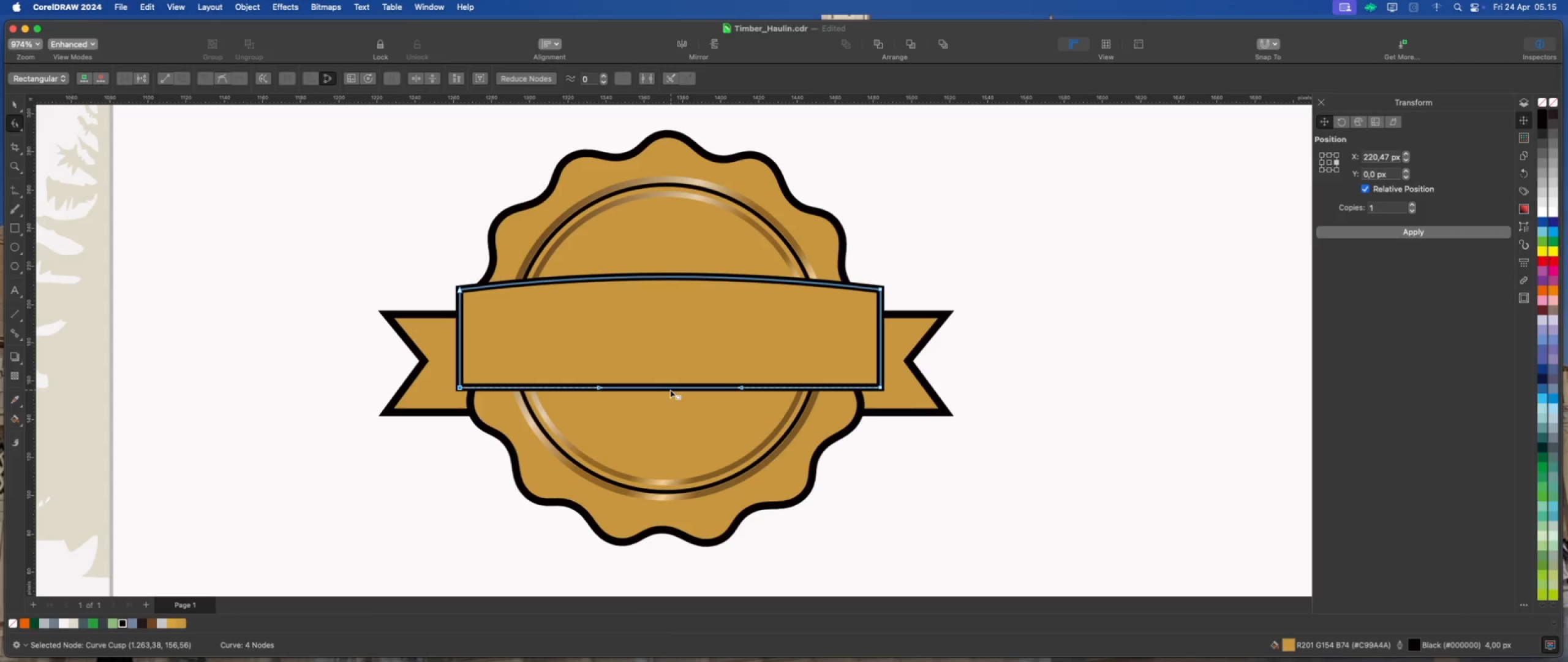 
left_click_drag(start_coordinate=[671, 389], to_coordinate=[672, 377])
 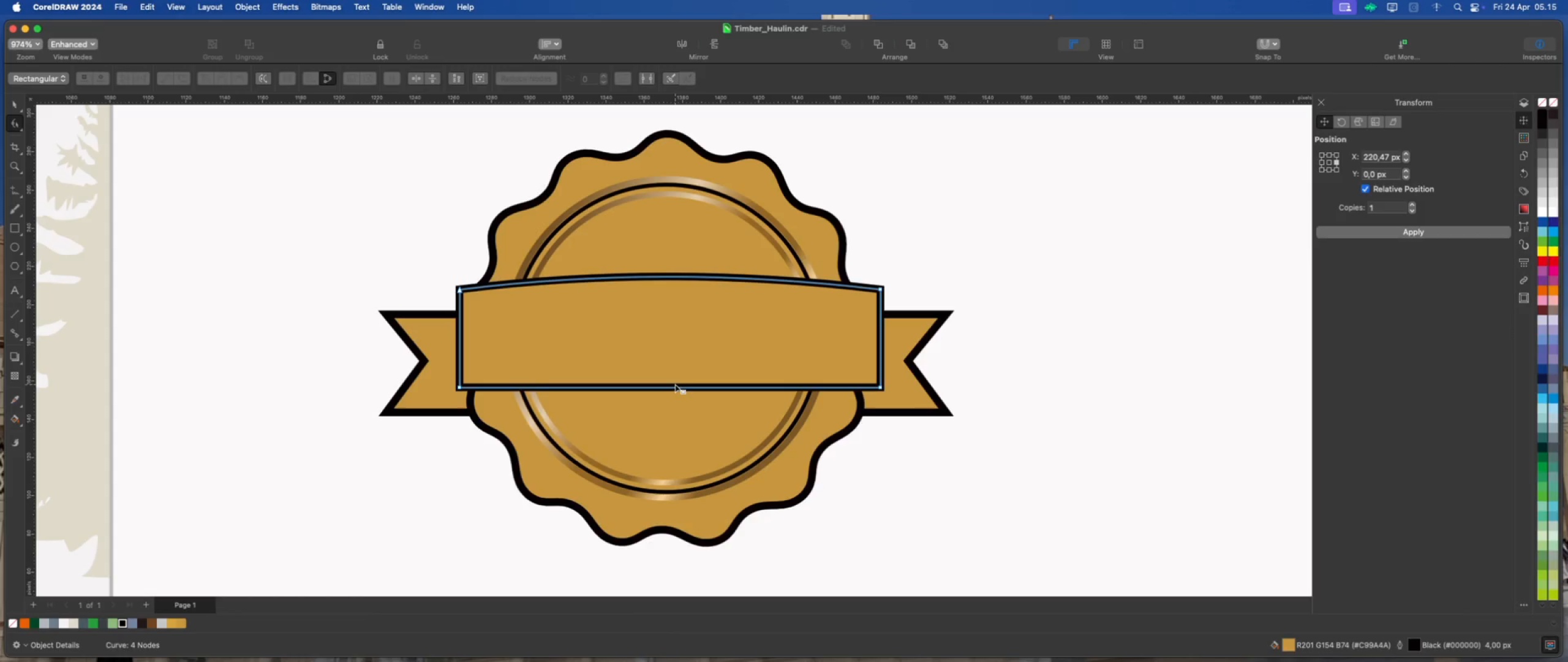 
hold_key(key=ShiftLeft, duration=1.13)
 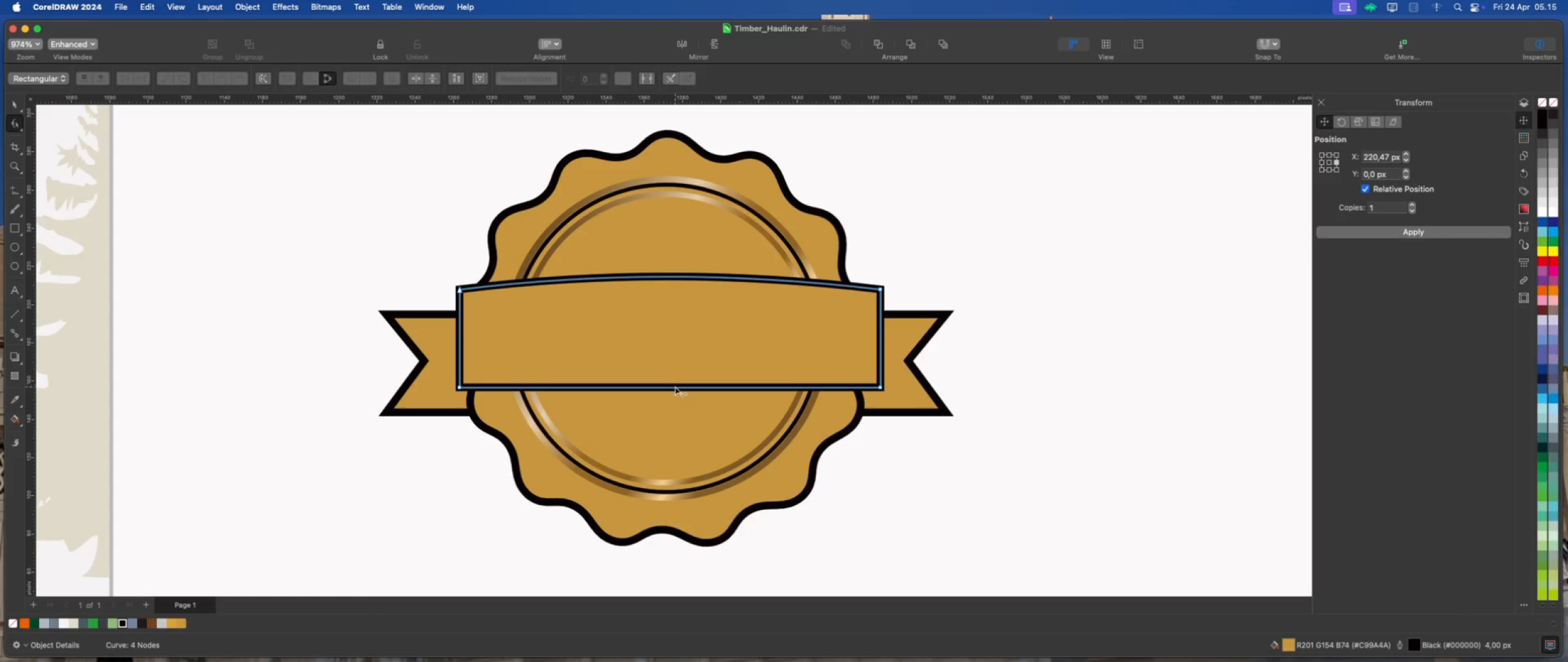 
left_click([675, 387])
 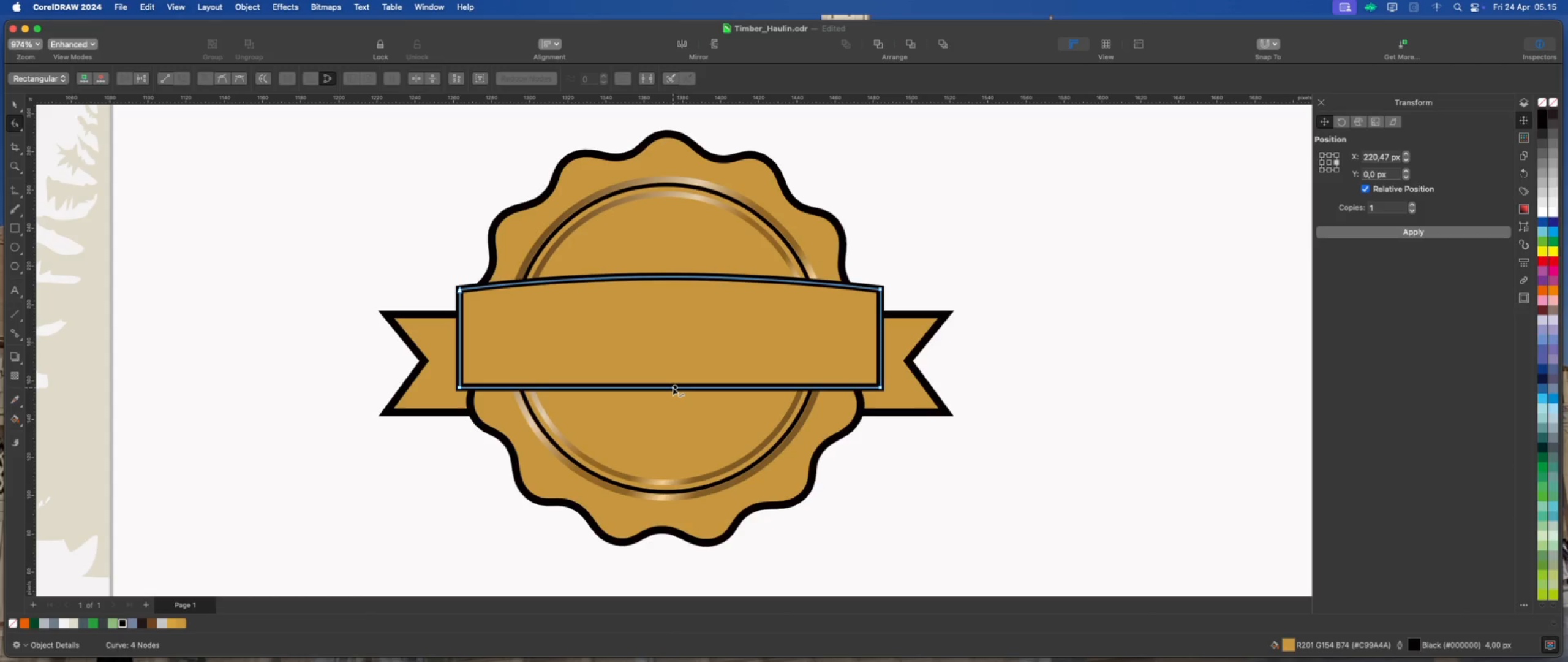 
left_click_drag(start_coordinate=[673, 387], to_coordinate=[674, 372])
 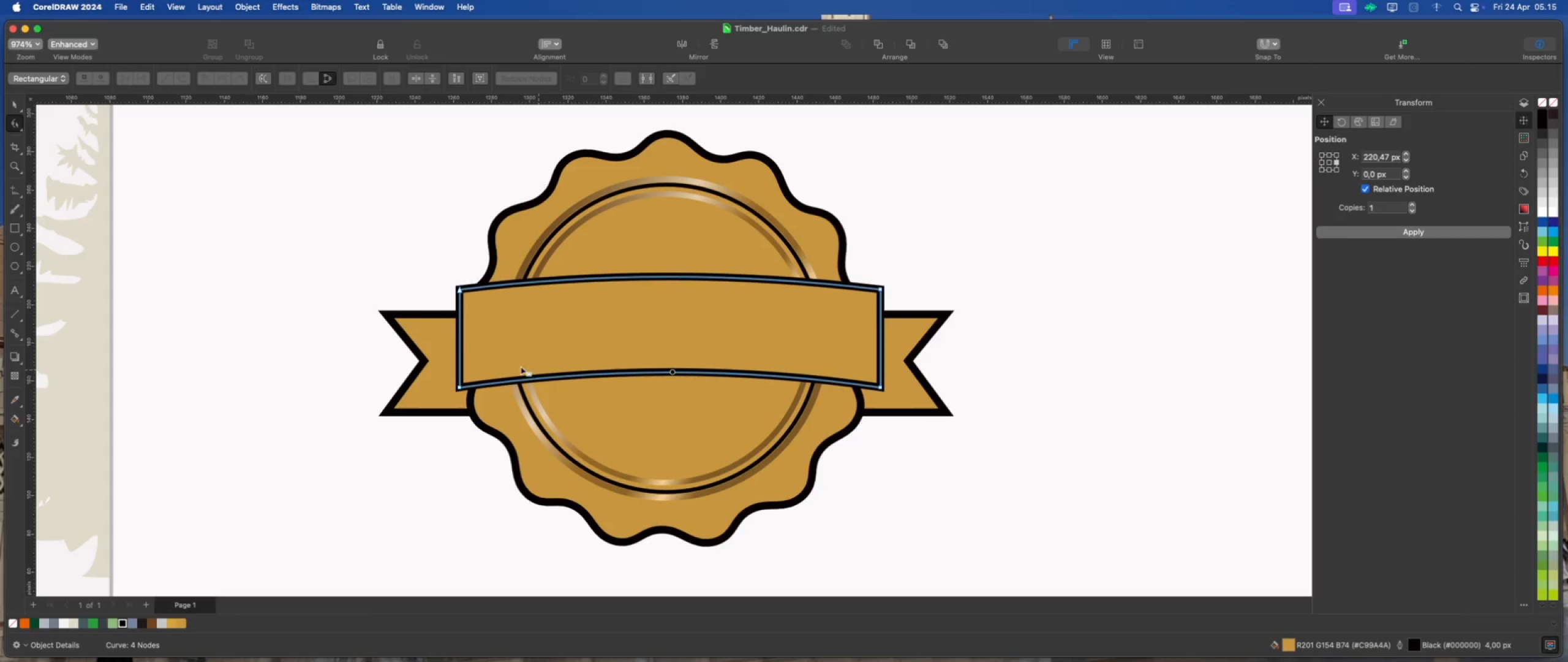 
hold_key(key=ShiftLeft, duration=3.1)
 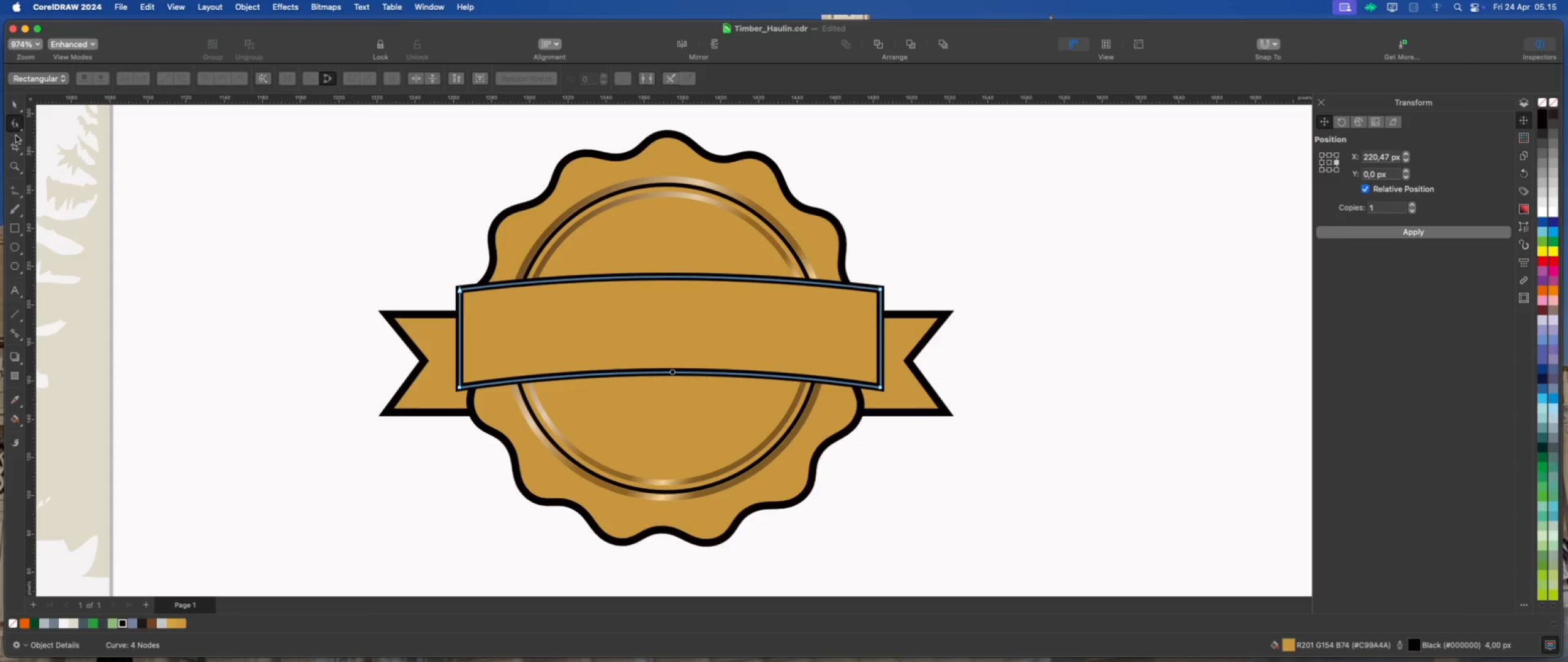 
left_click([18, 106])
 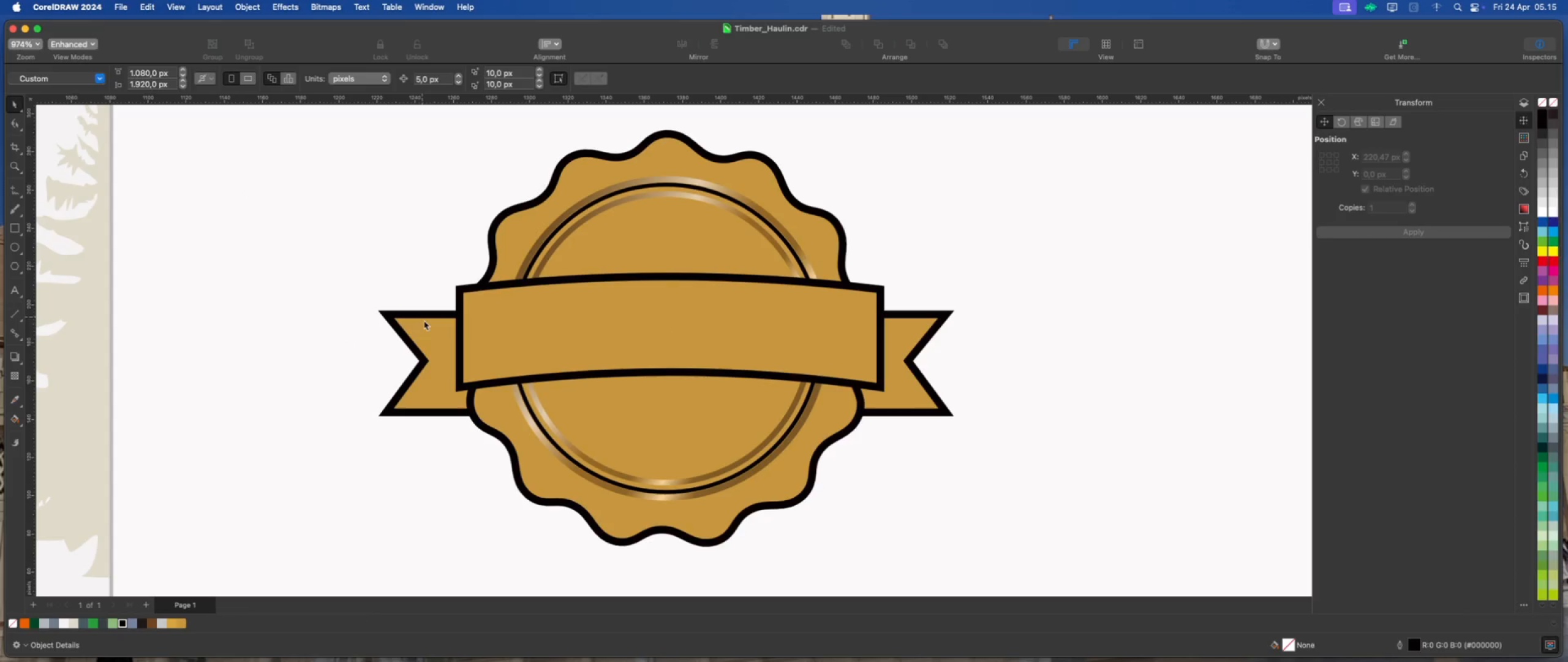 
left_click([434, 337])
 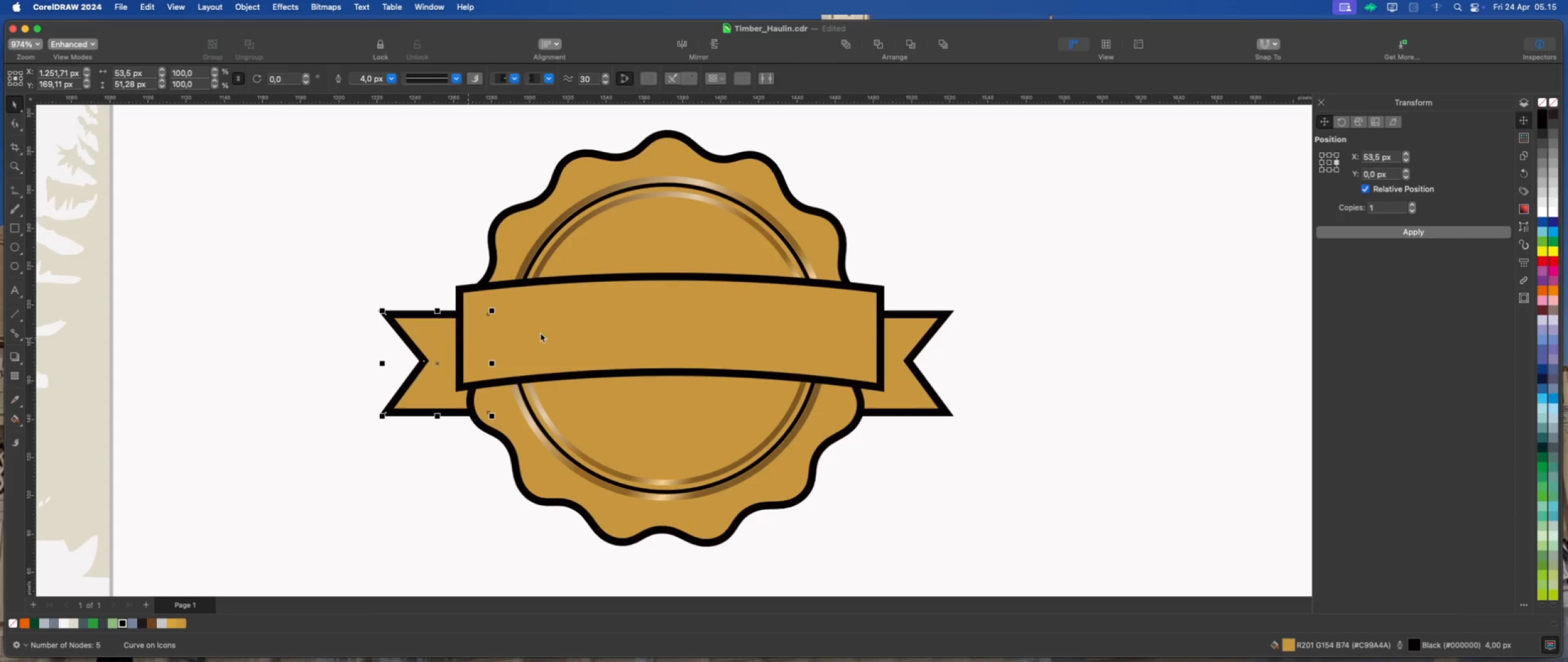 
hold_key(key=ShiftLeft, duration=1.45)
left_click([661, 325])
 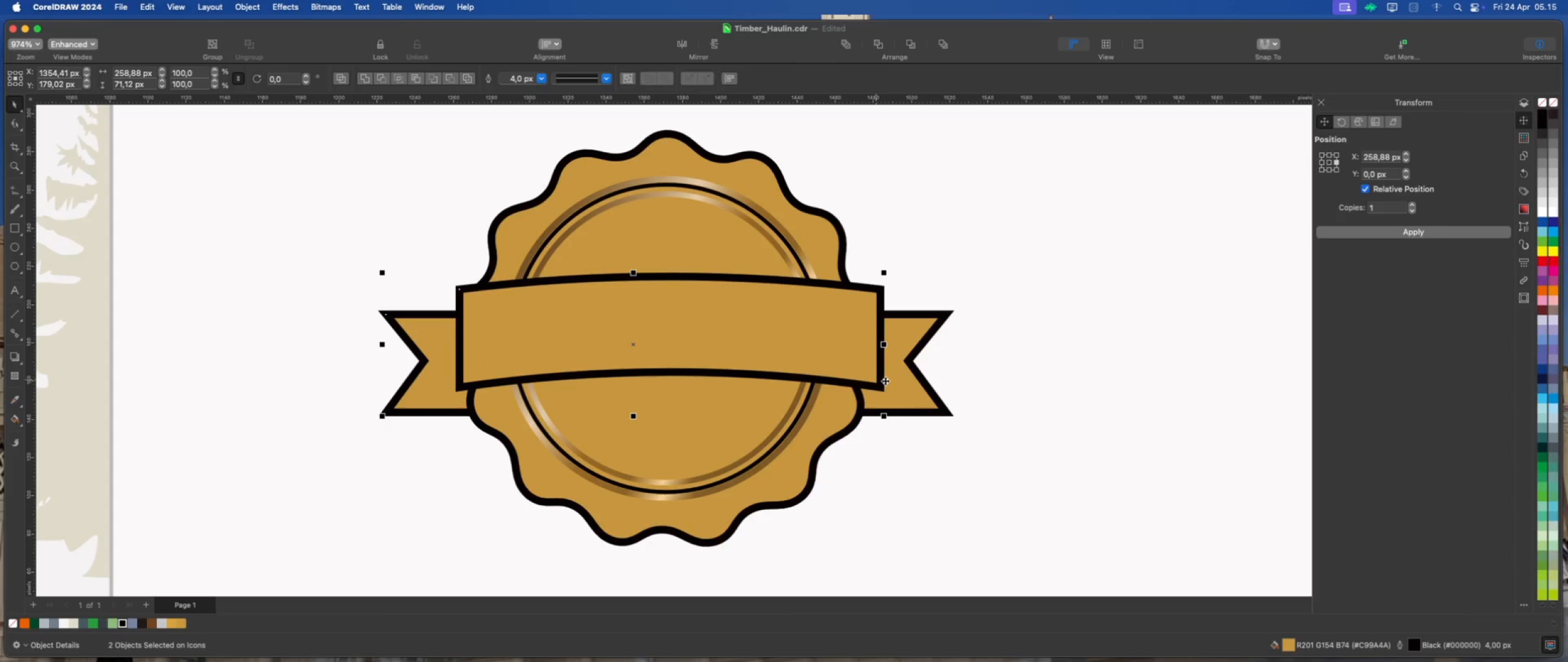 
left_click([912, 387])
 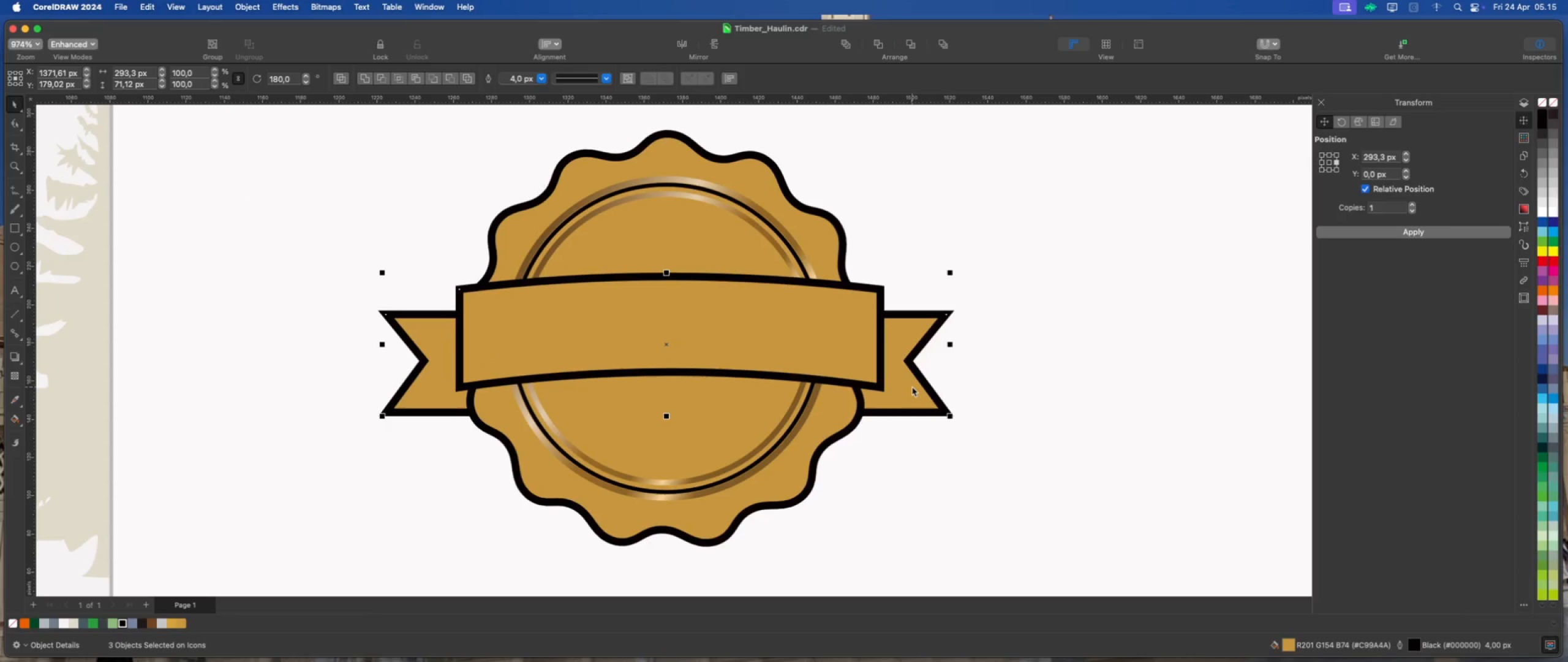 
key(ArrowDown)
 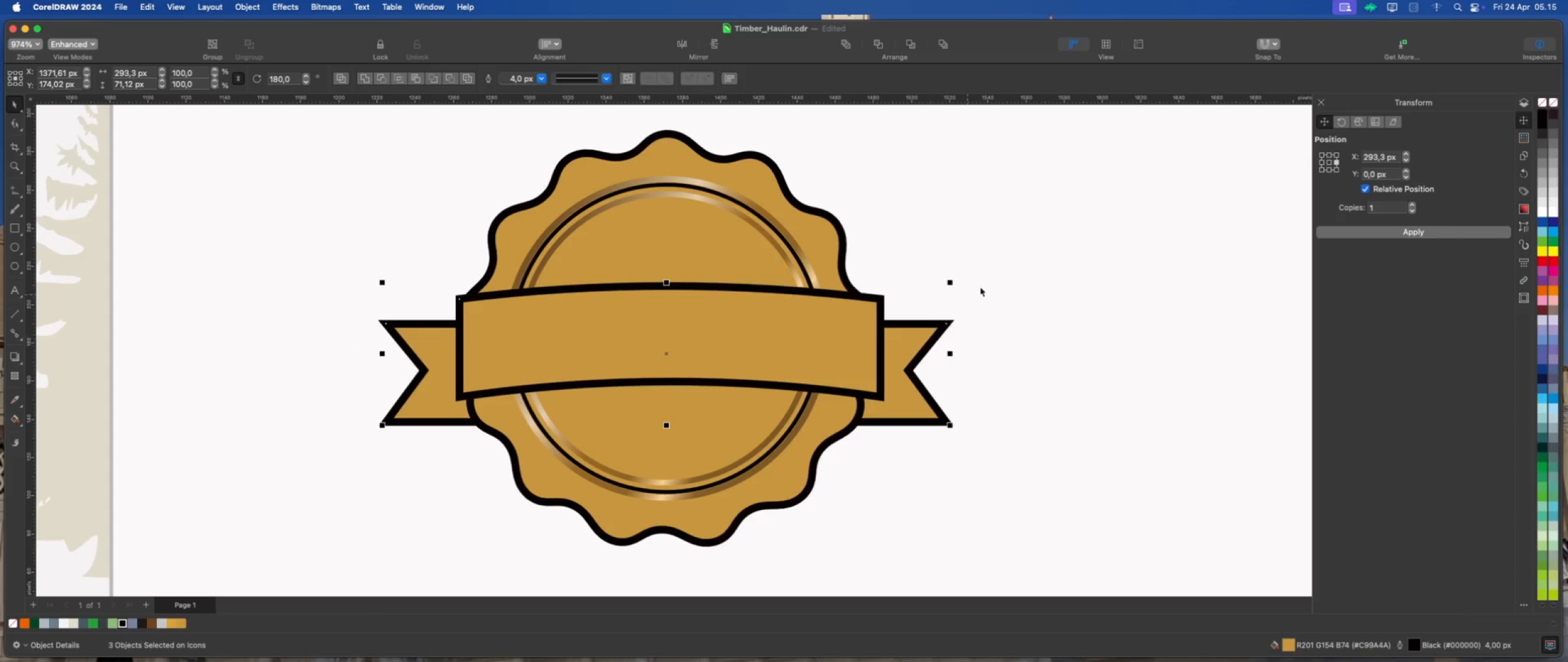 
left_click([984, 278])
 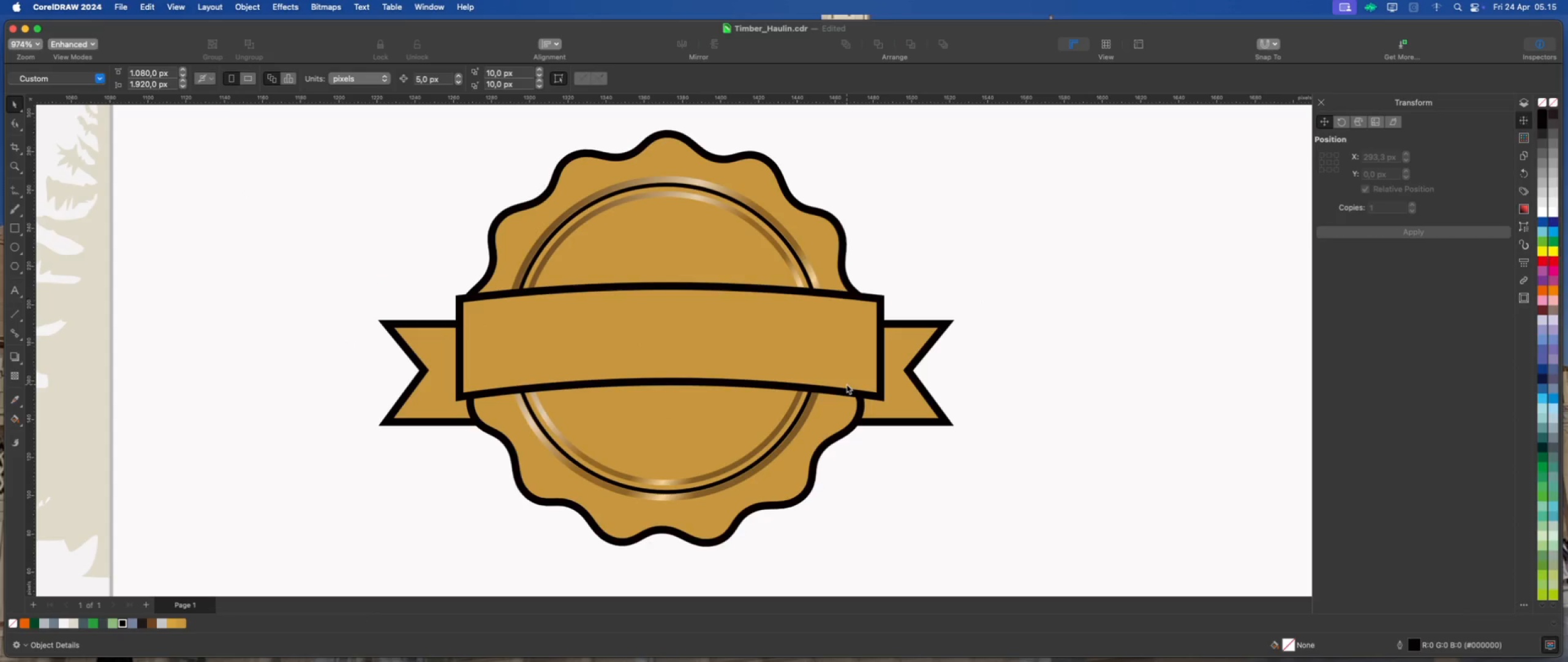 
scroll: coordinate [846, 384], scroll_direction: up, amount: 1.0
 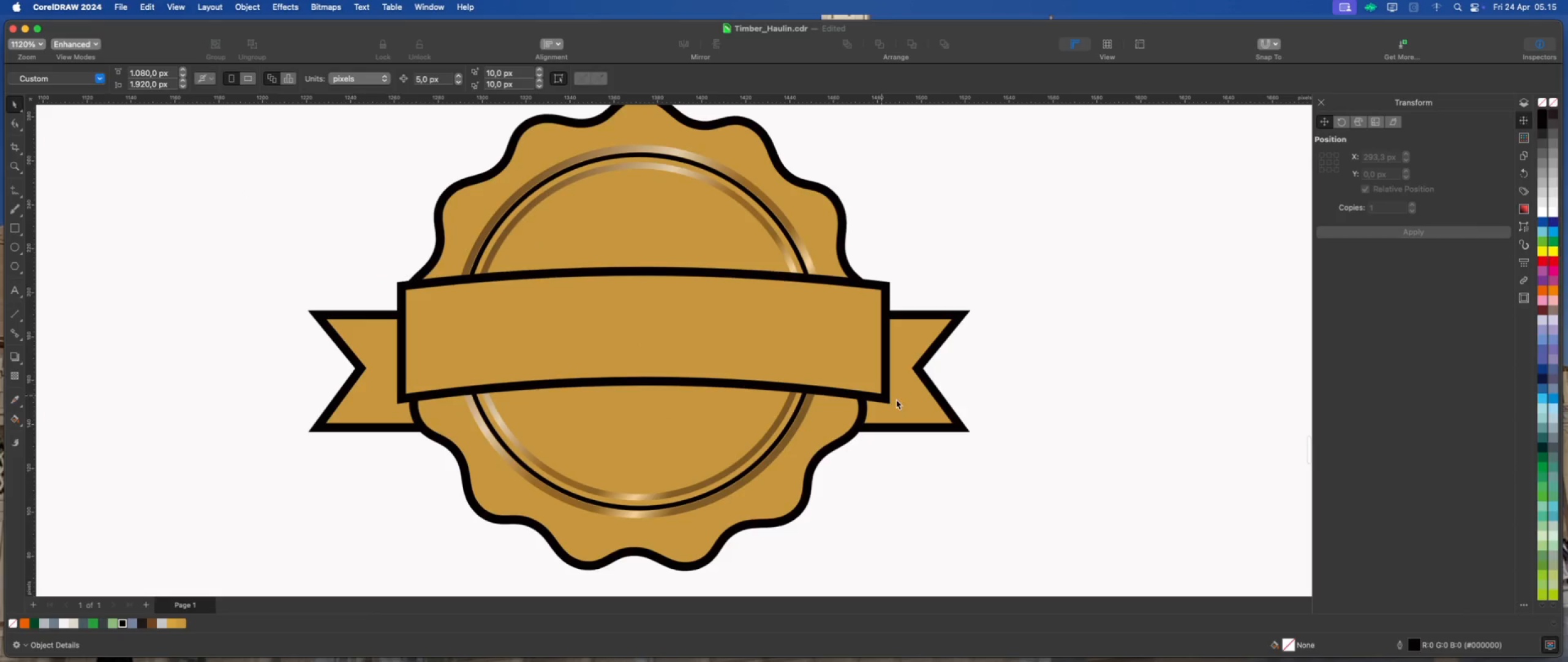 
left_click([921, 403])
 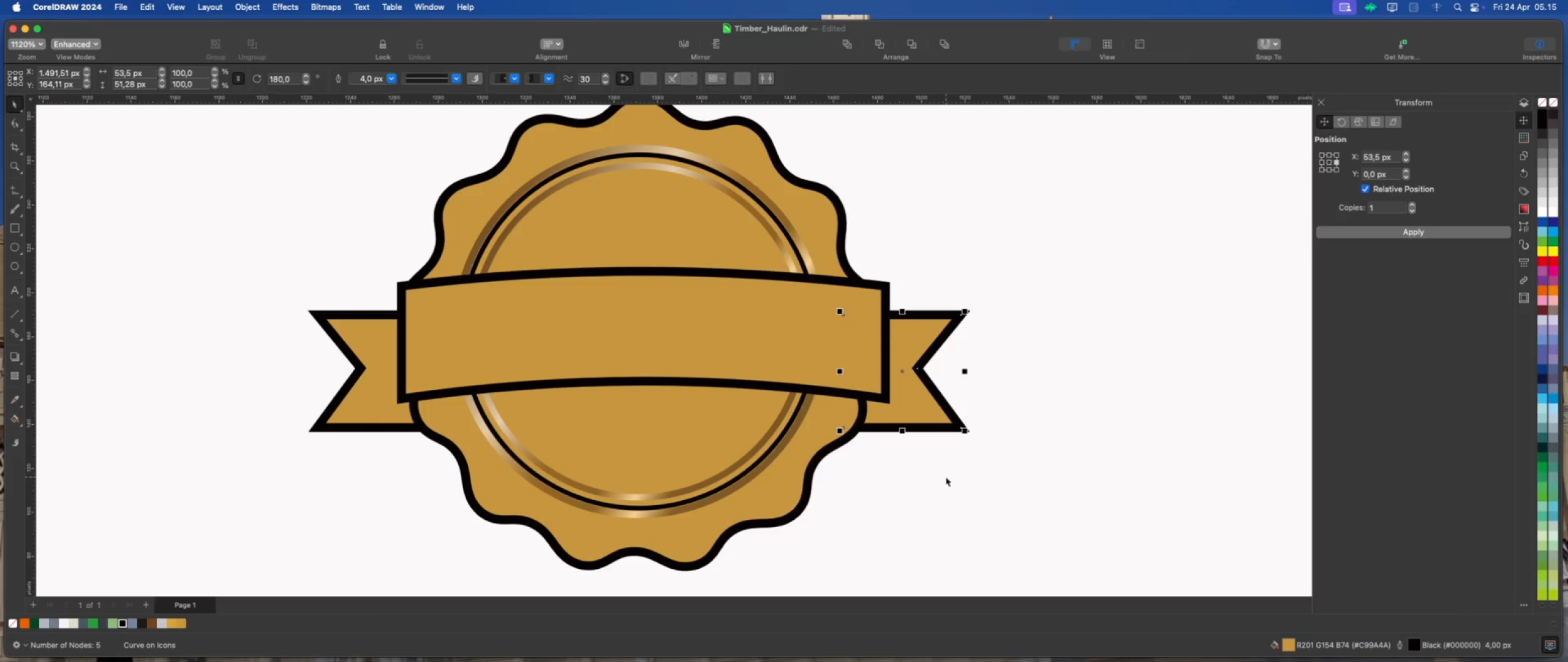 
hold_key(key=ShiftLeft, duration=0.78)
left_click([360, 381])
 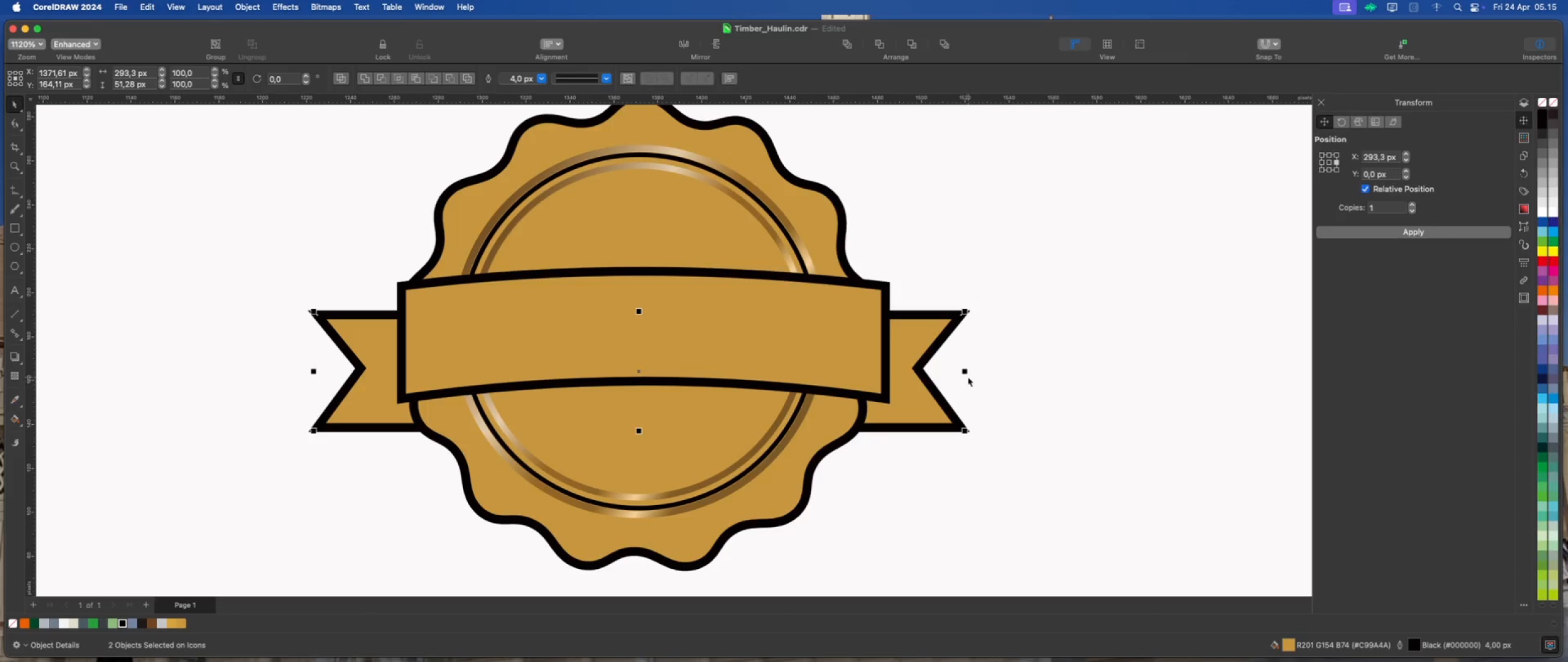 
left_click_drag(start_coordinate=[968, 371], to_coordinate=[975, 372])
 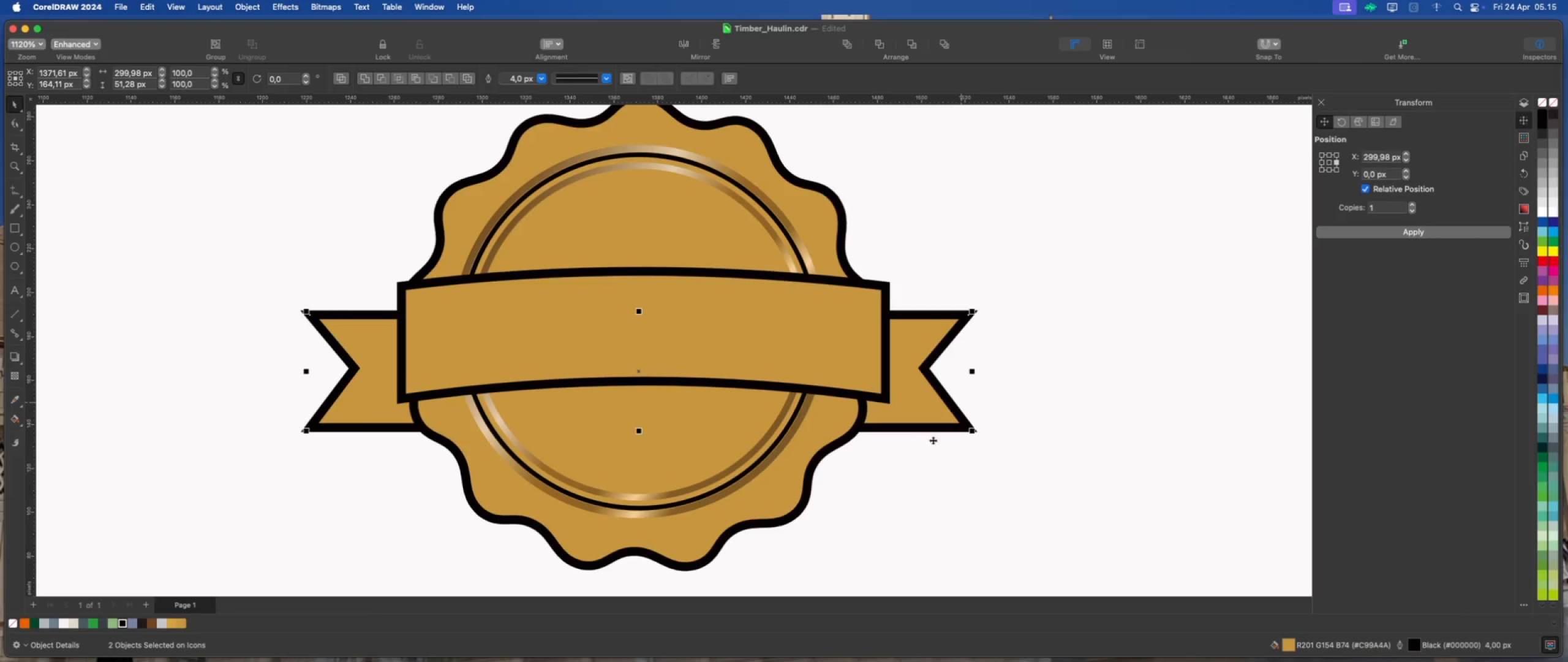 
hold_key(key=ShiftLeft, duration=0.93)
 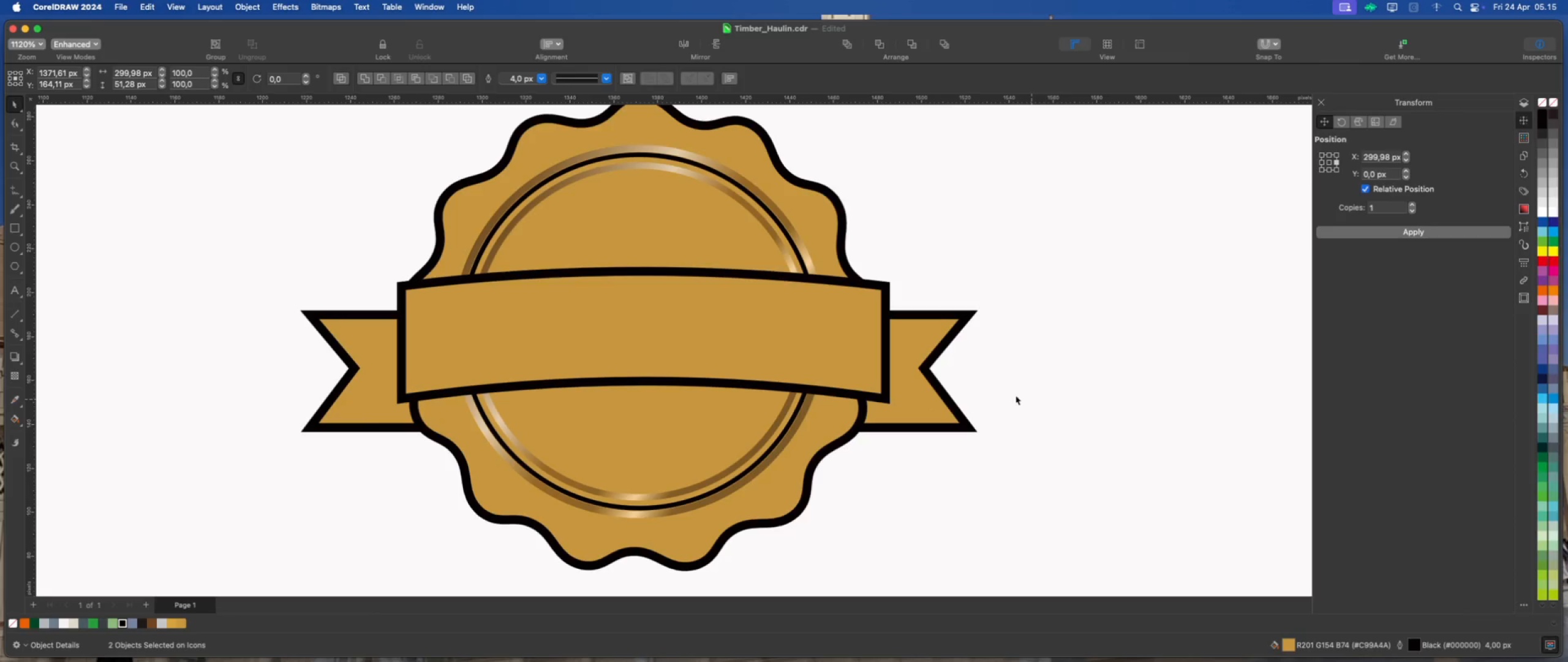 
double_click([935, 394])
 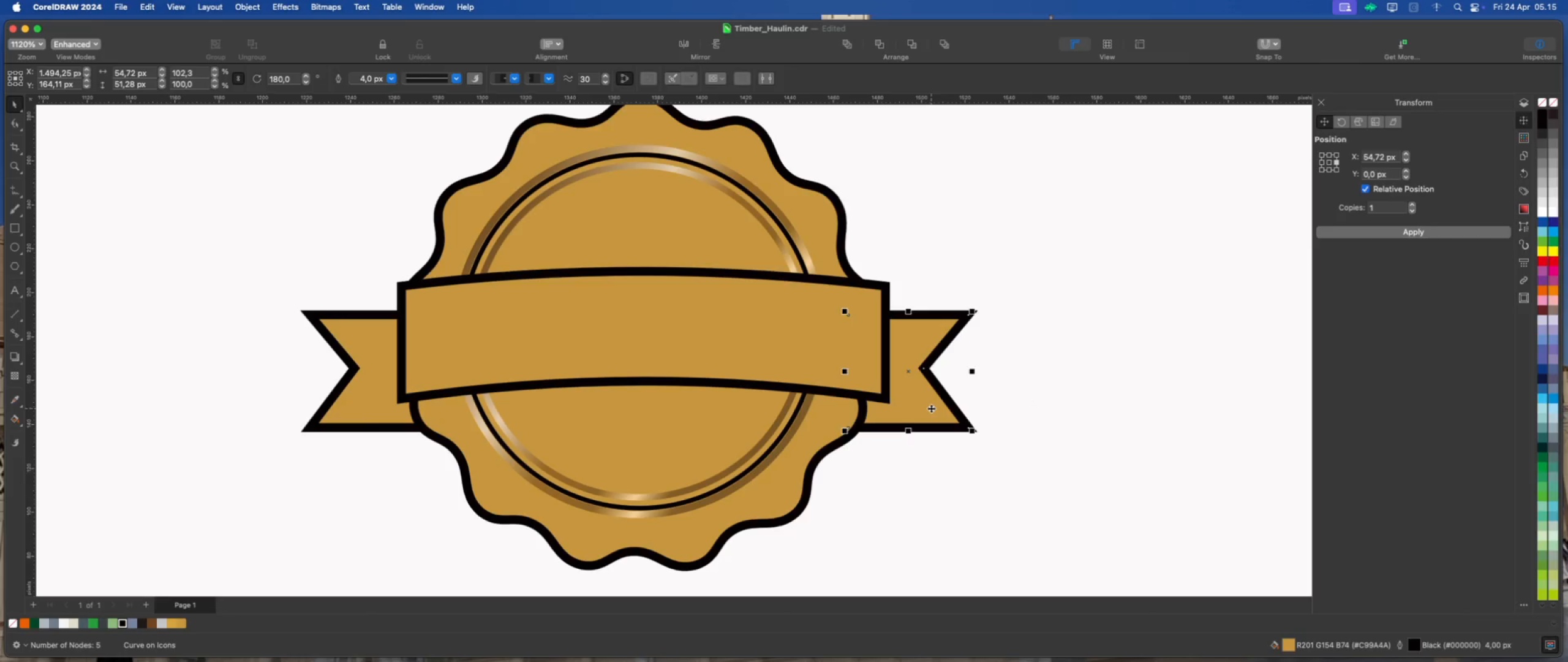 
left_click([931, 408])
 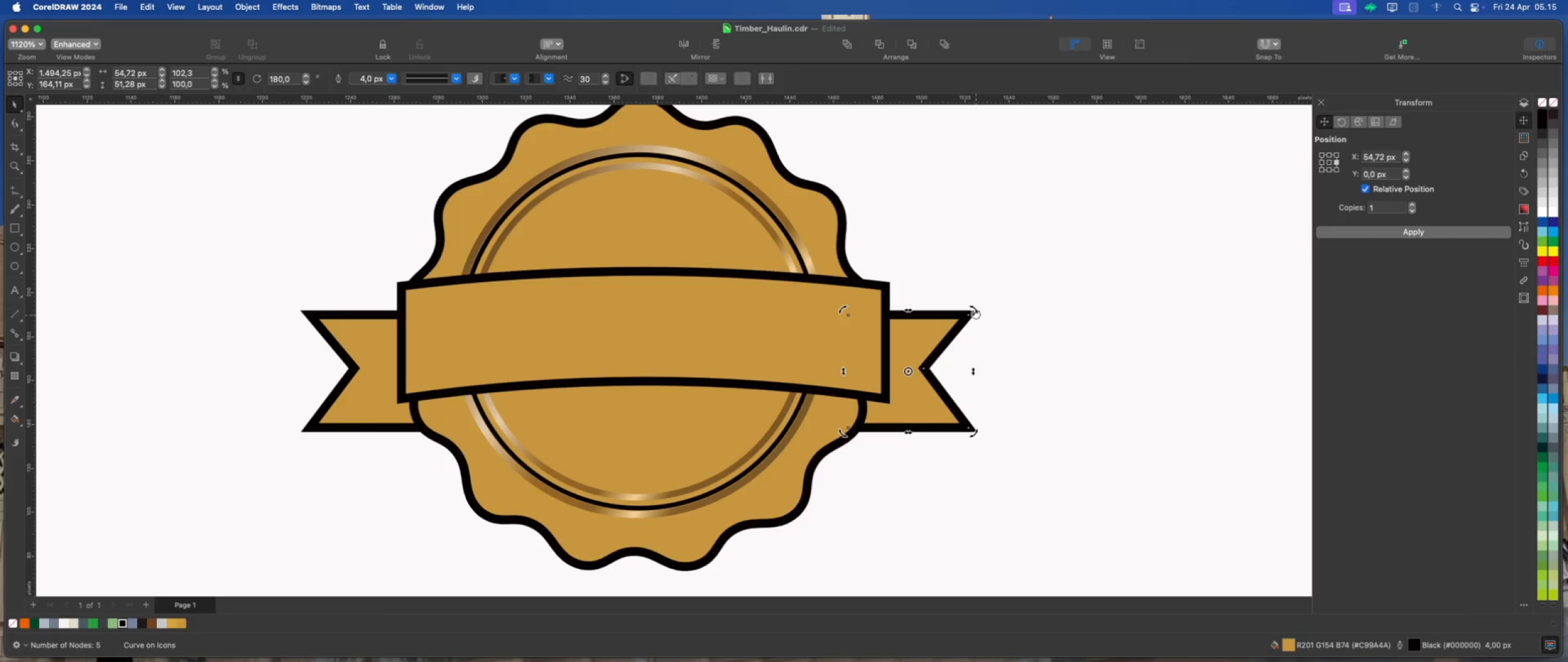 
left_click_drag(start_coordinate=[976, 310], to_coordinate=[980, 321])
 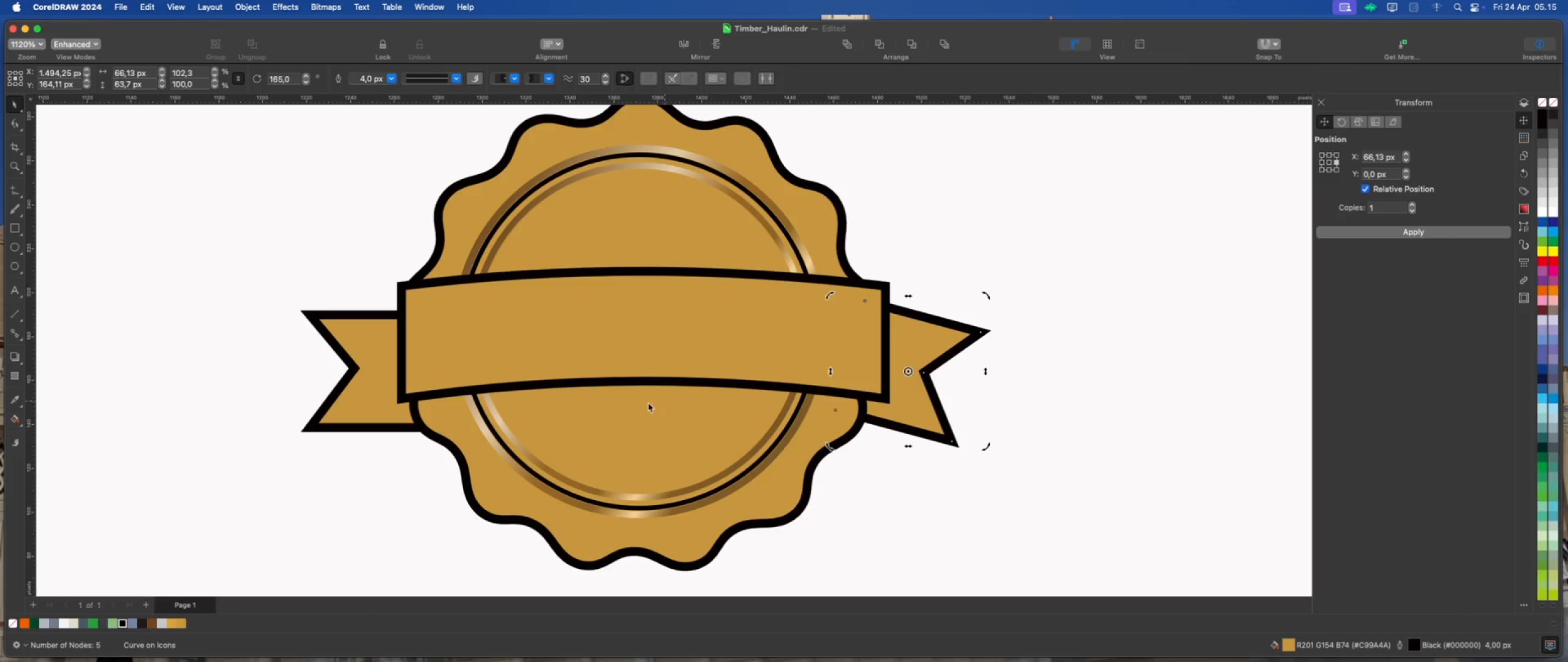 
hold_key(key=ShiftLeft, duration=0.87)
 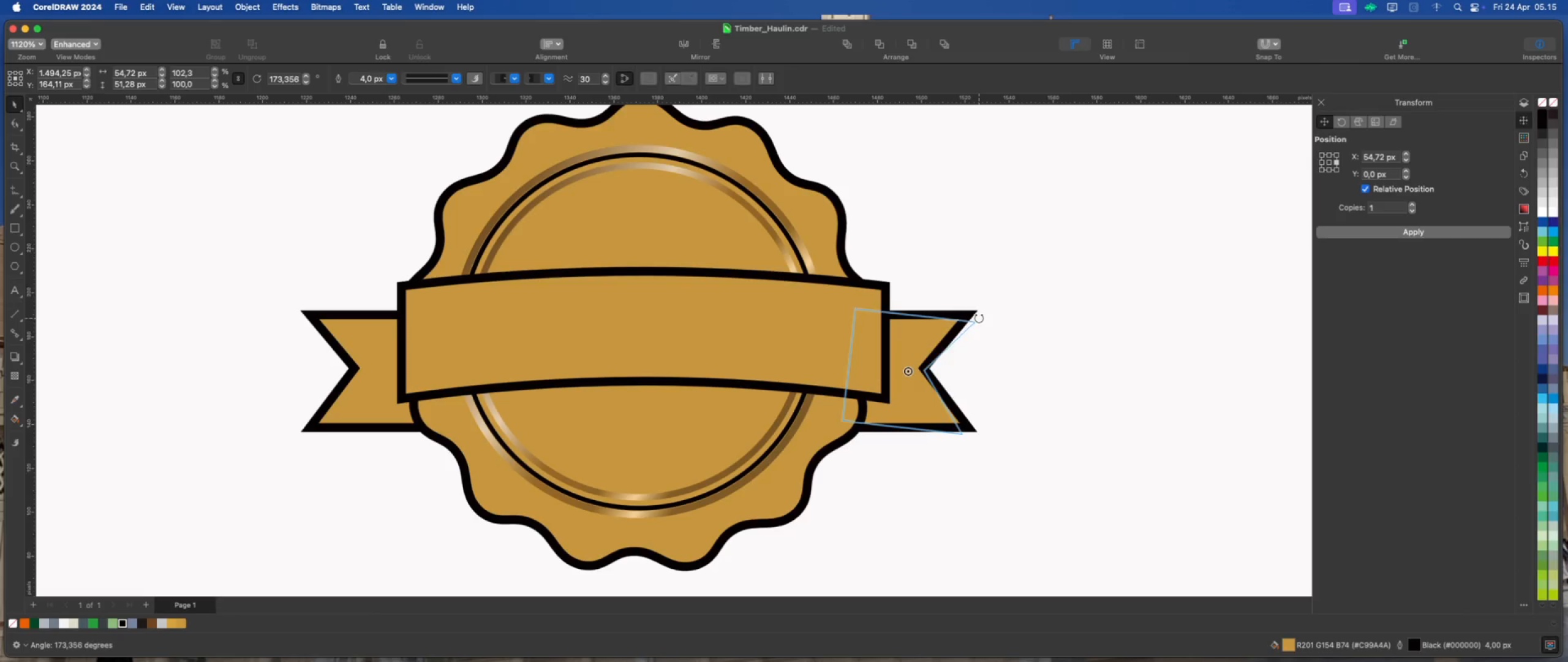 
hold_key(key=CommandLeft, duration=0.96)
 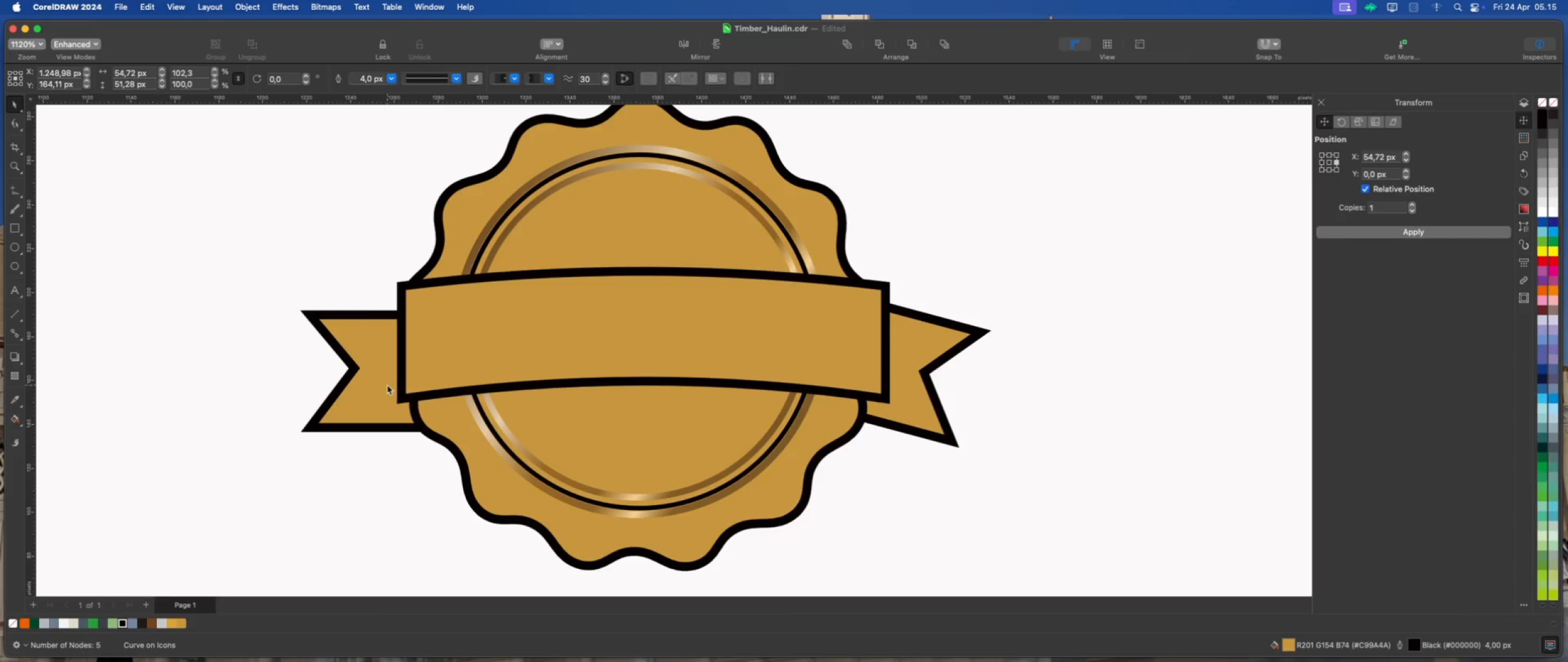 
double_click([379, 382])
 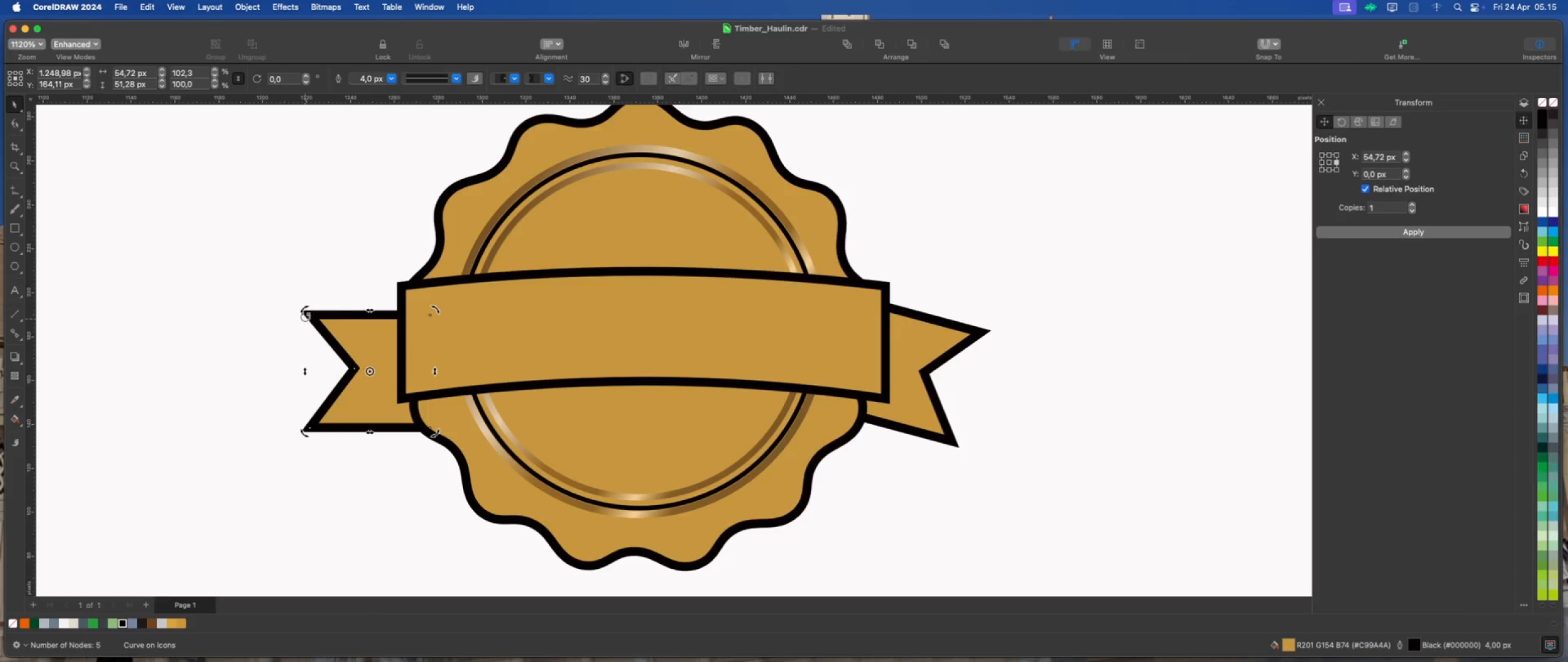 
left_click_drag(start_coordinate=[304, 310], to_coordinate=[296, 321])
 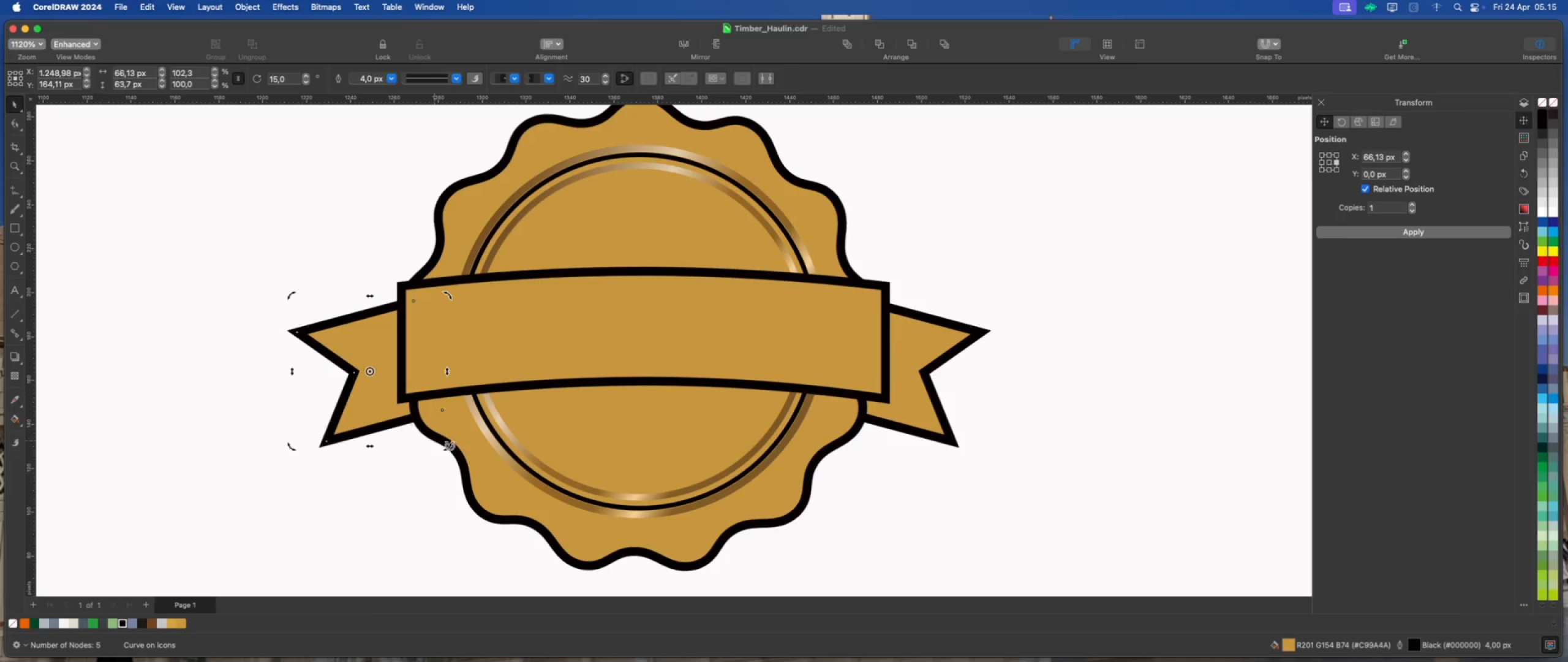 
hold_key(key=CommandLeft, duration=0.98)
 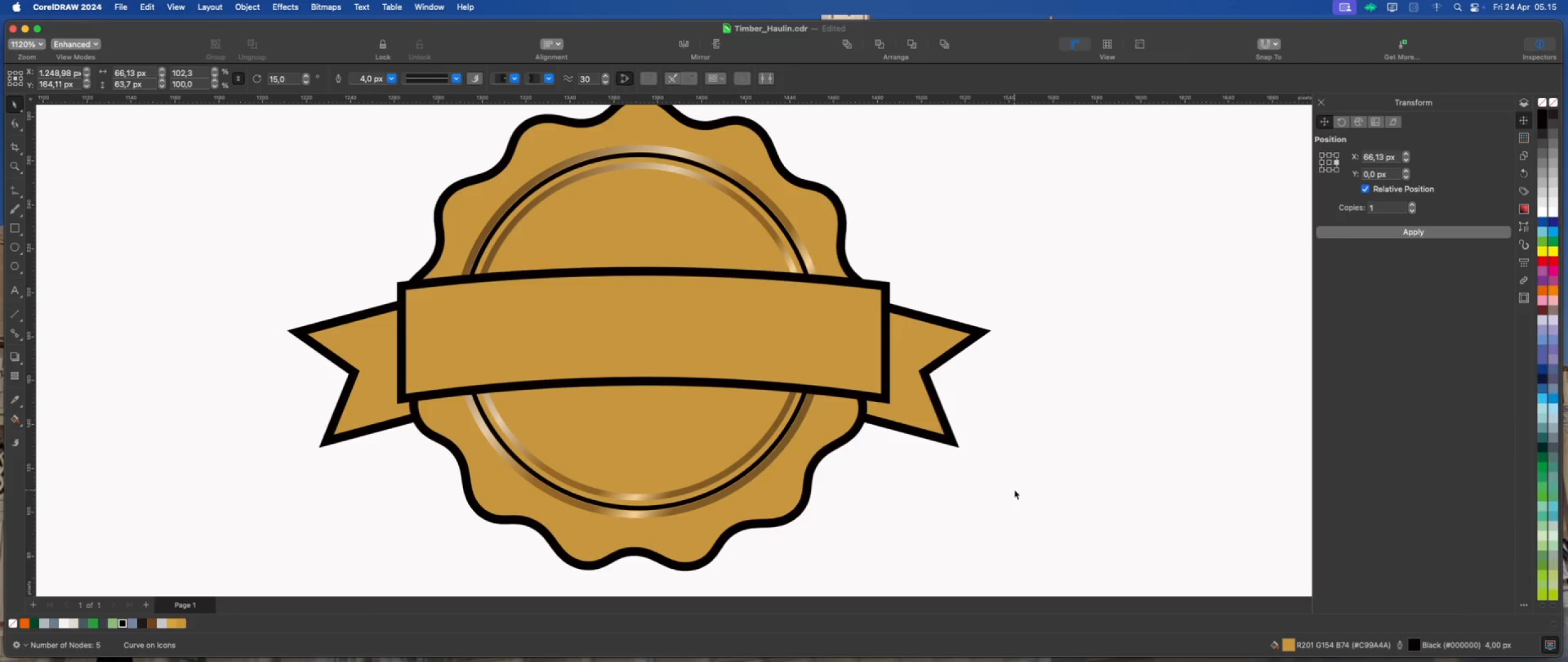 
scroll: coordinate [729, 389], scroll_direction: down, amount: 4.0
 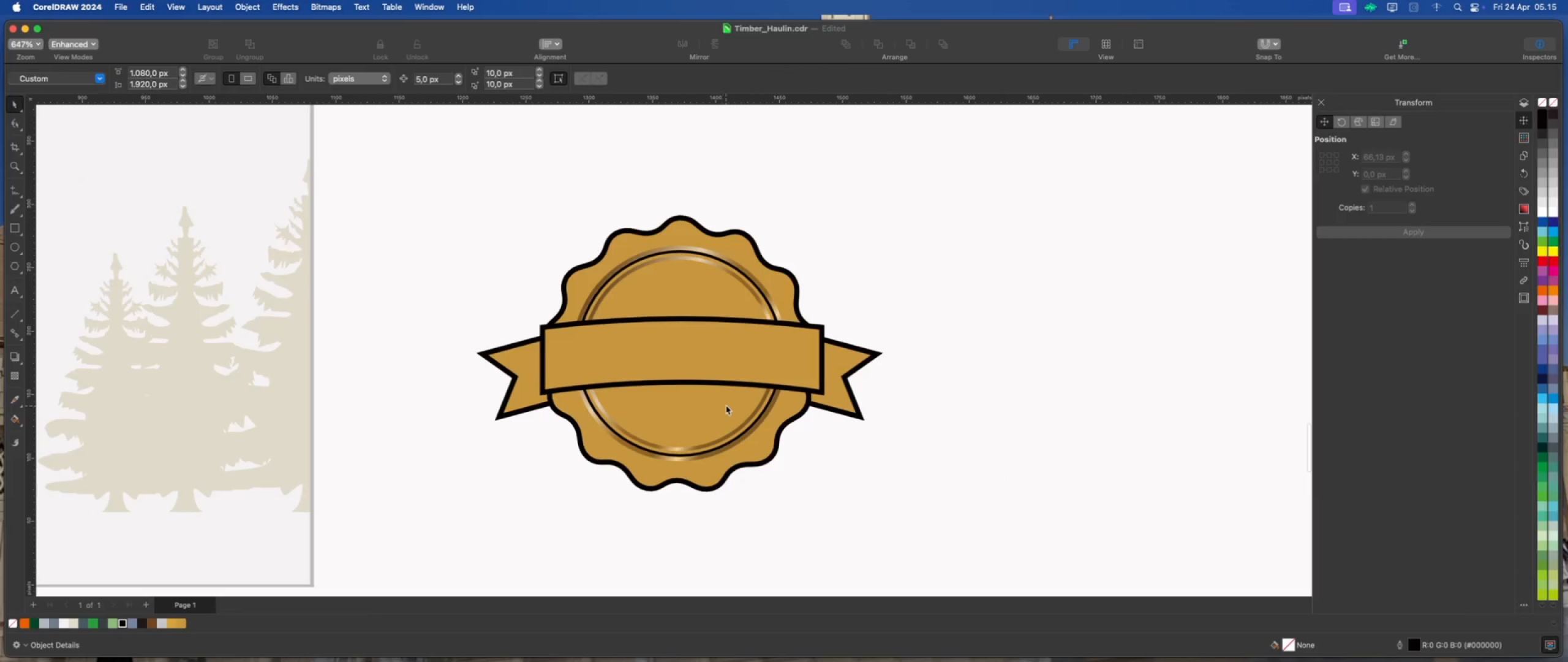 
scroll: coordinate [726, 405], scroll_direction: up, amount: 4.0
 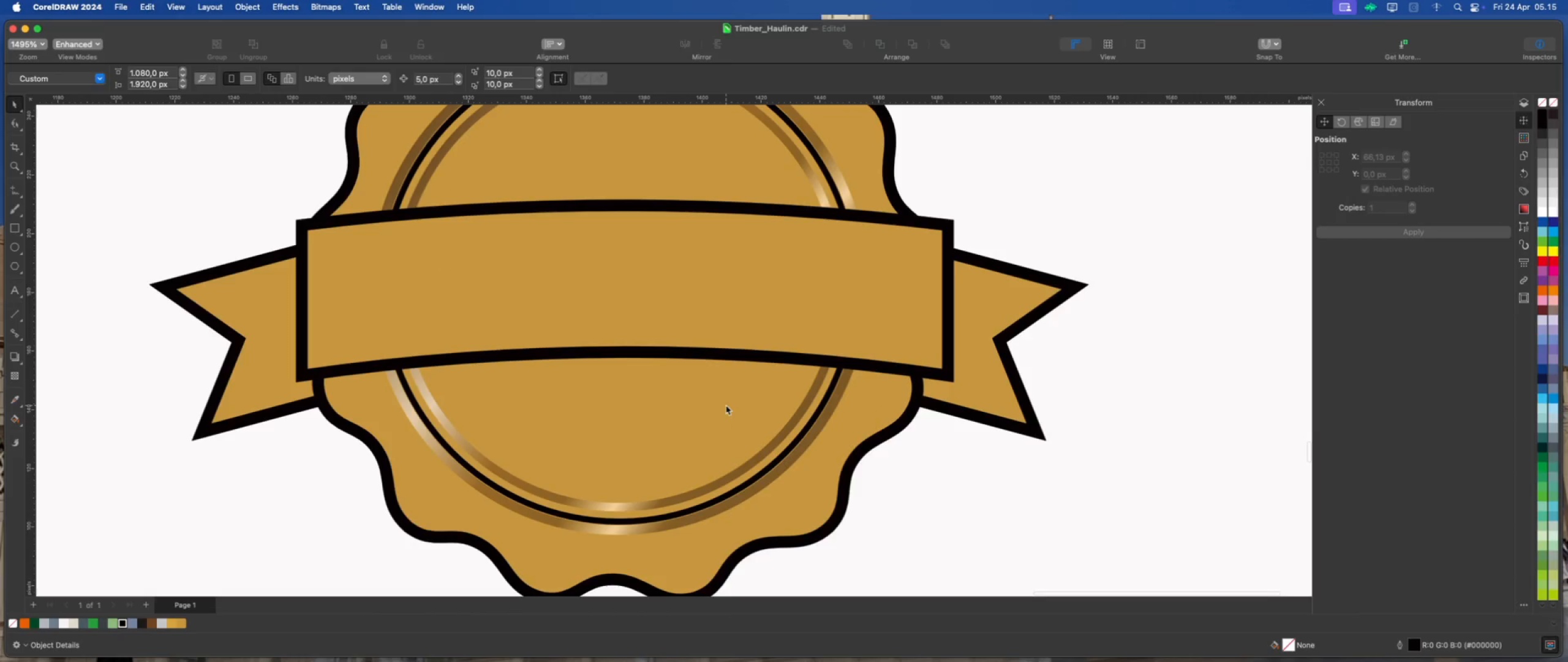 
left_click([722, 327])
 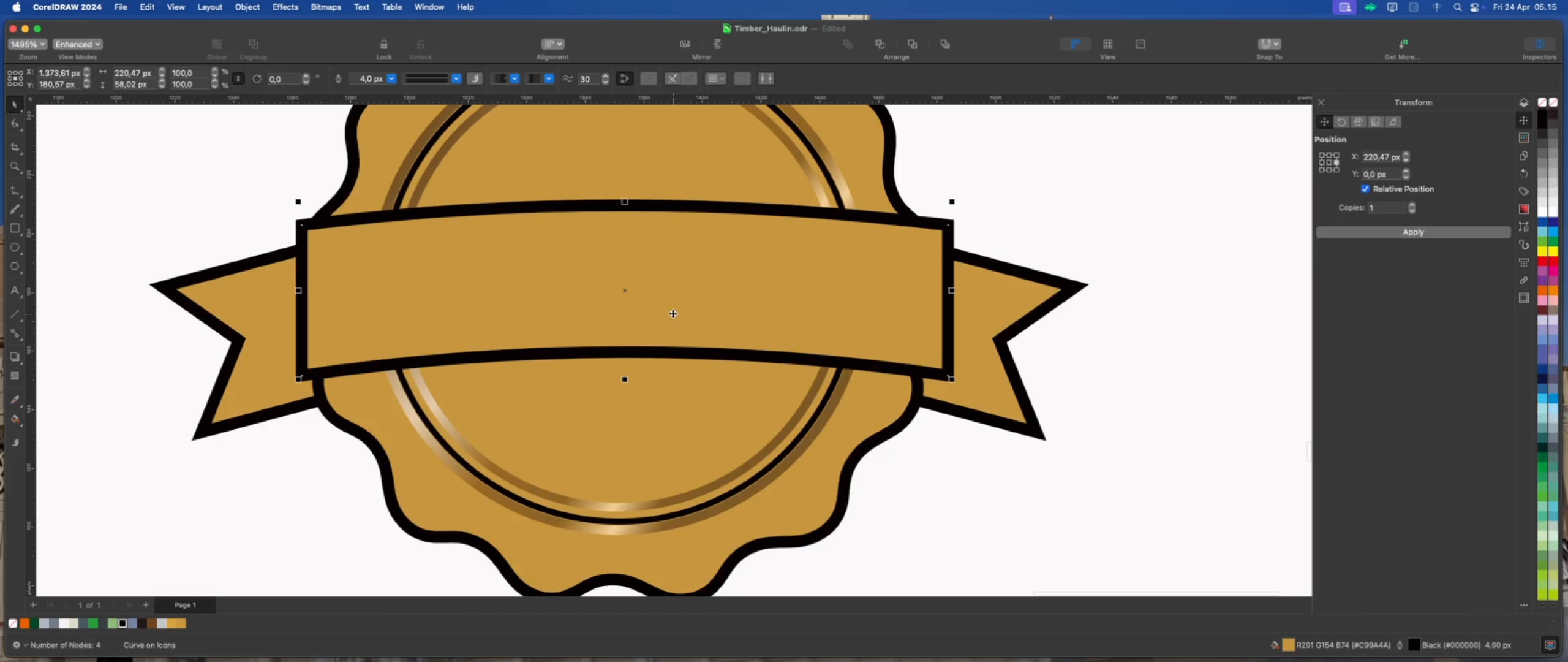 
left_click_drag(start_coordinate=[669, 310], to_coordinate=[671, 297])
 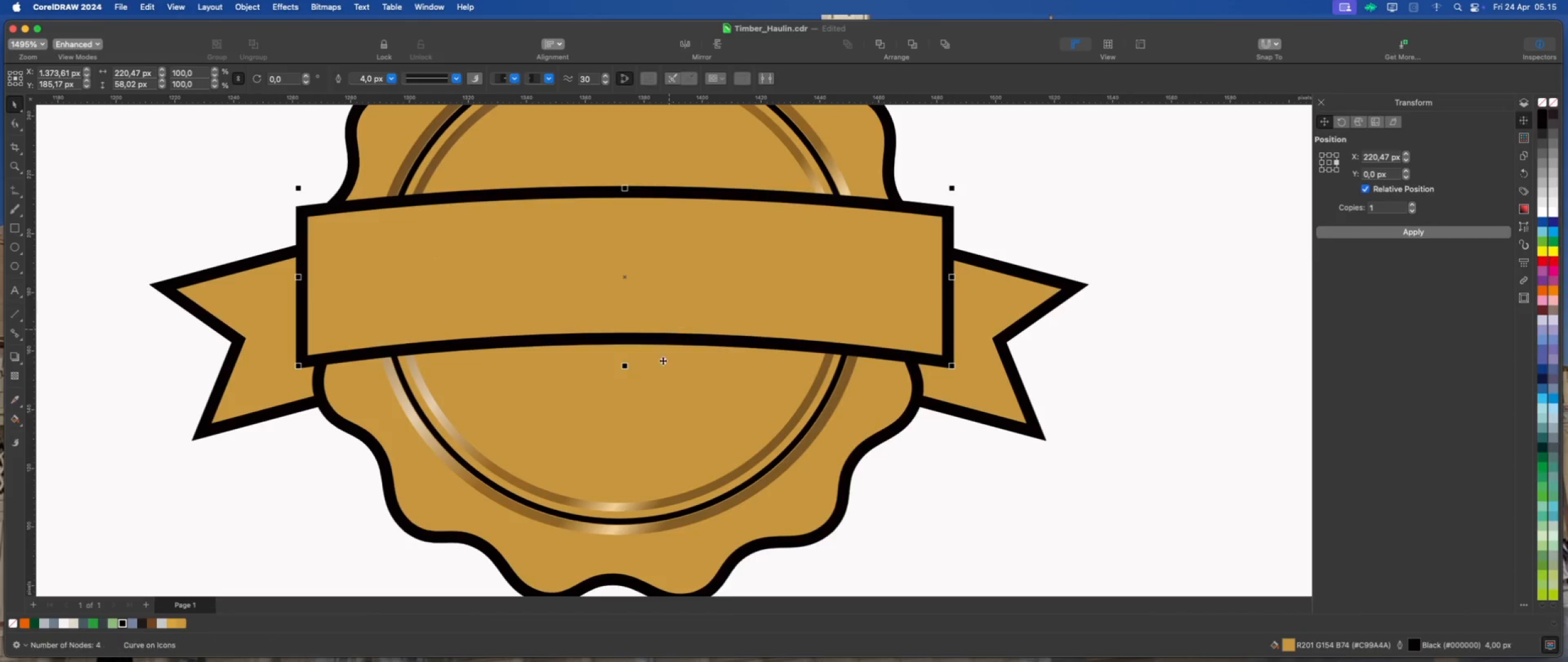 
hold_key(key=ShiftLeft, duration=0.92)
 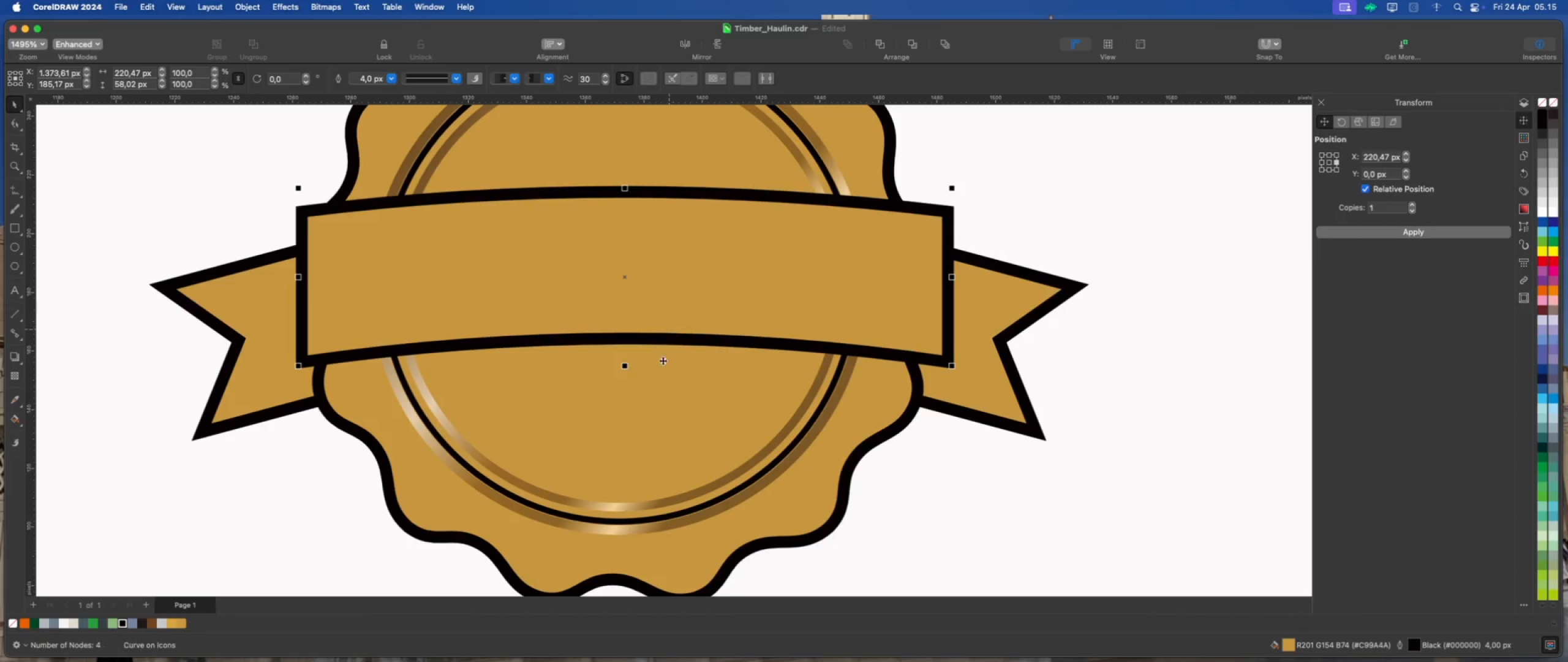 
scroll: coordinate [659, 394], scroll_direction: down, amount: 2.0
 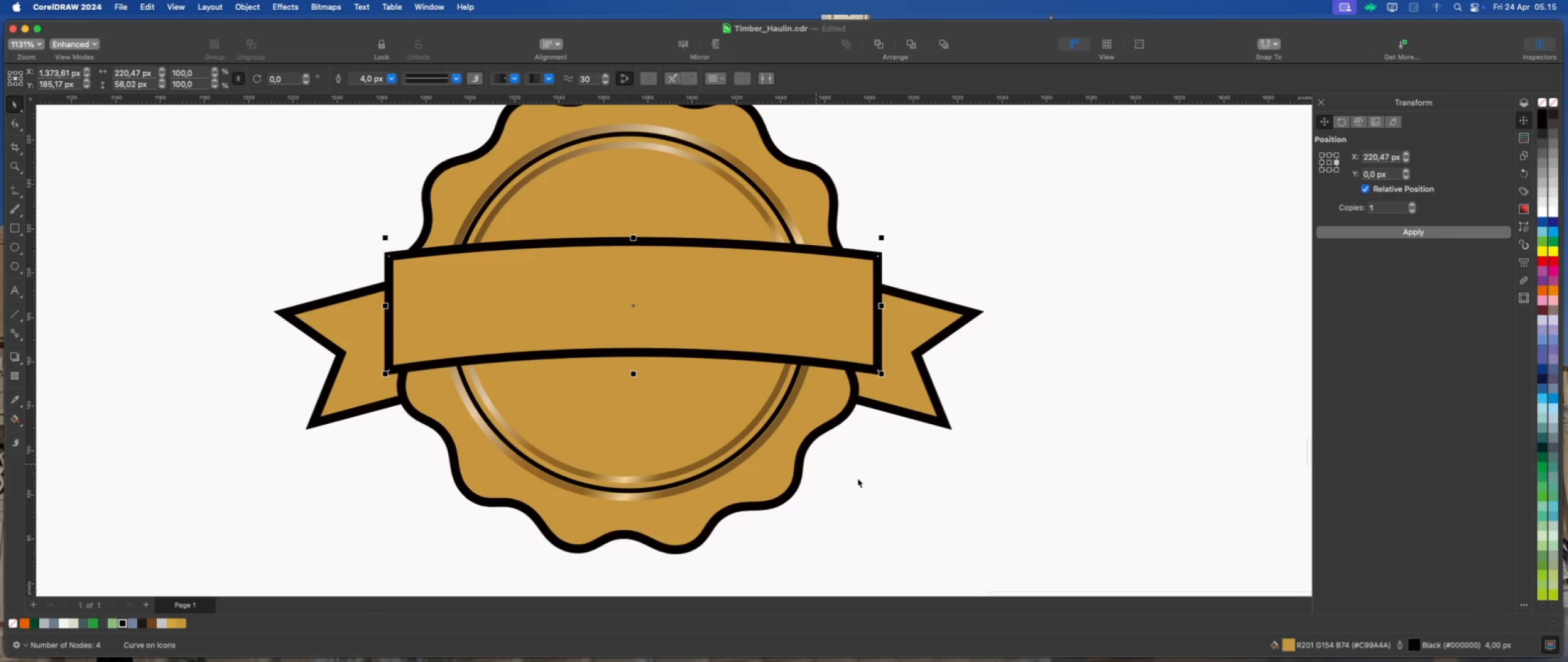 
left_click([883, 482])
 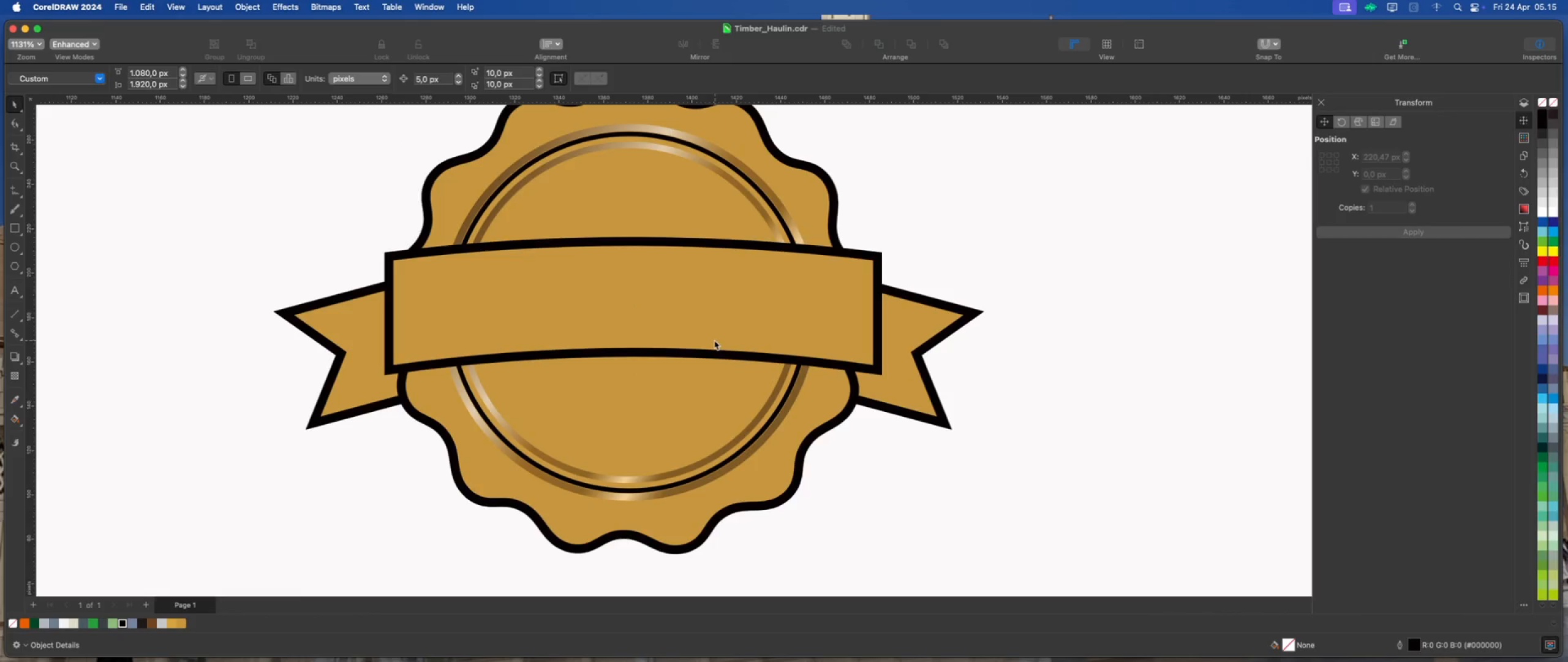 
left_click([709, 333])
 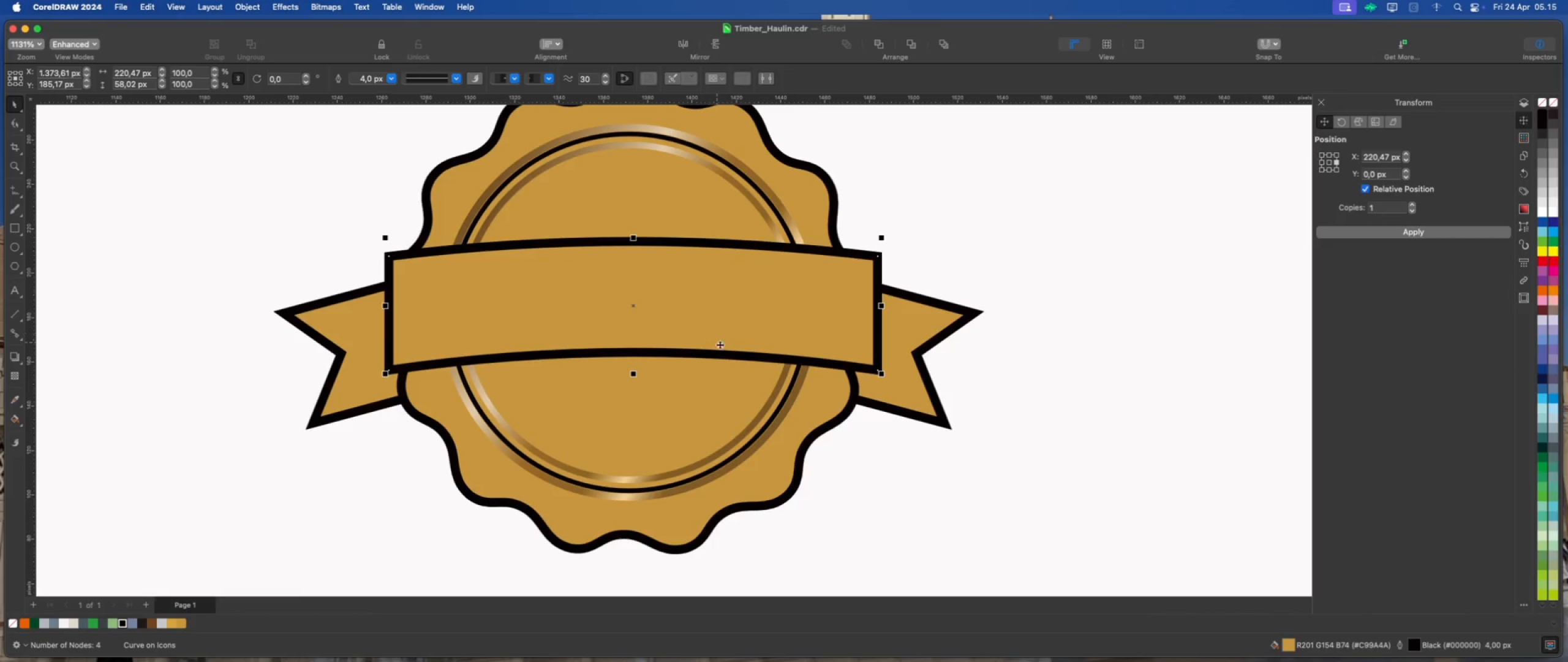 
hold_key(key=ShiftLeft, duration=1.58)
left_click([910, 391])
 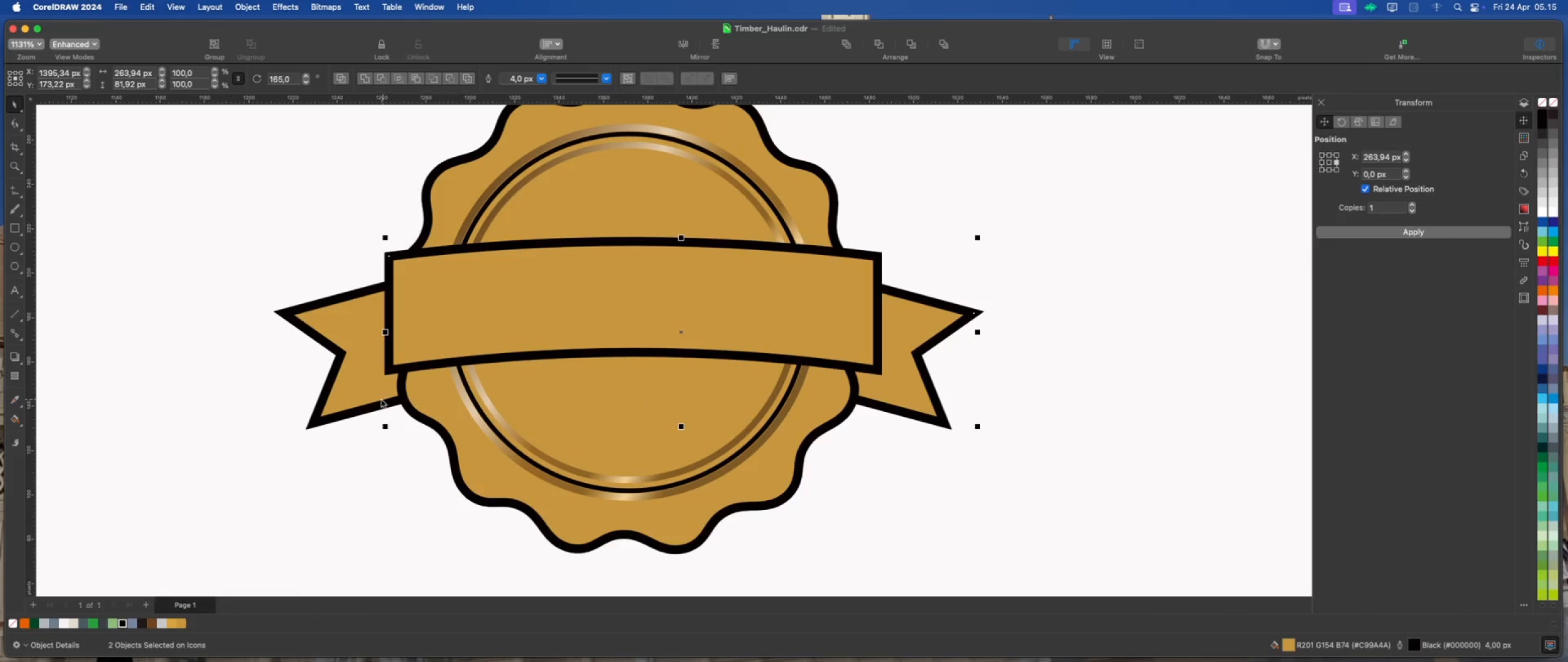 
left_click([359, 393])
 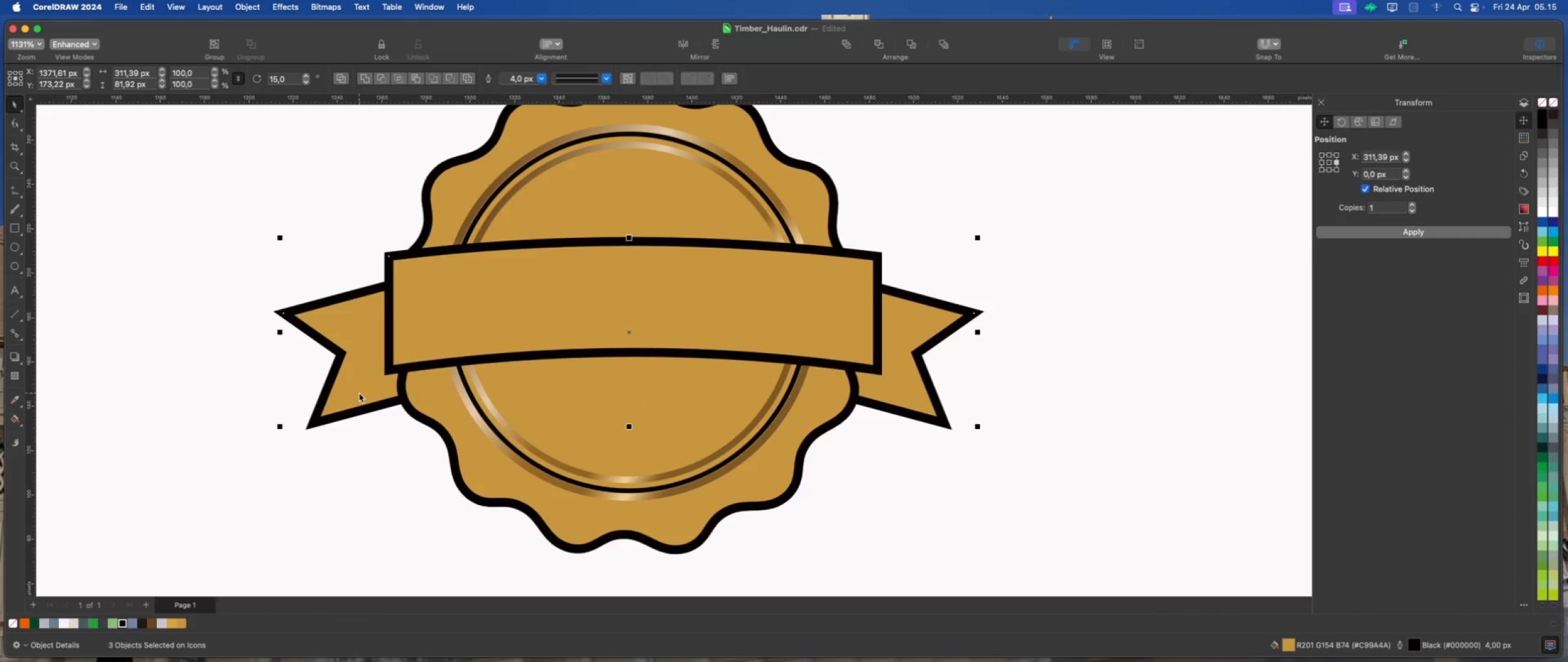 
key(ArrowDown)
 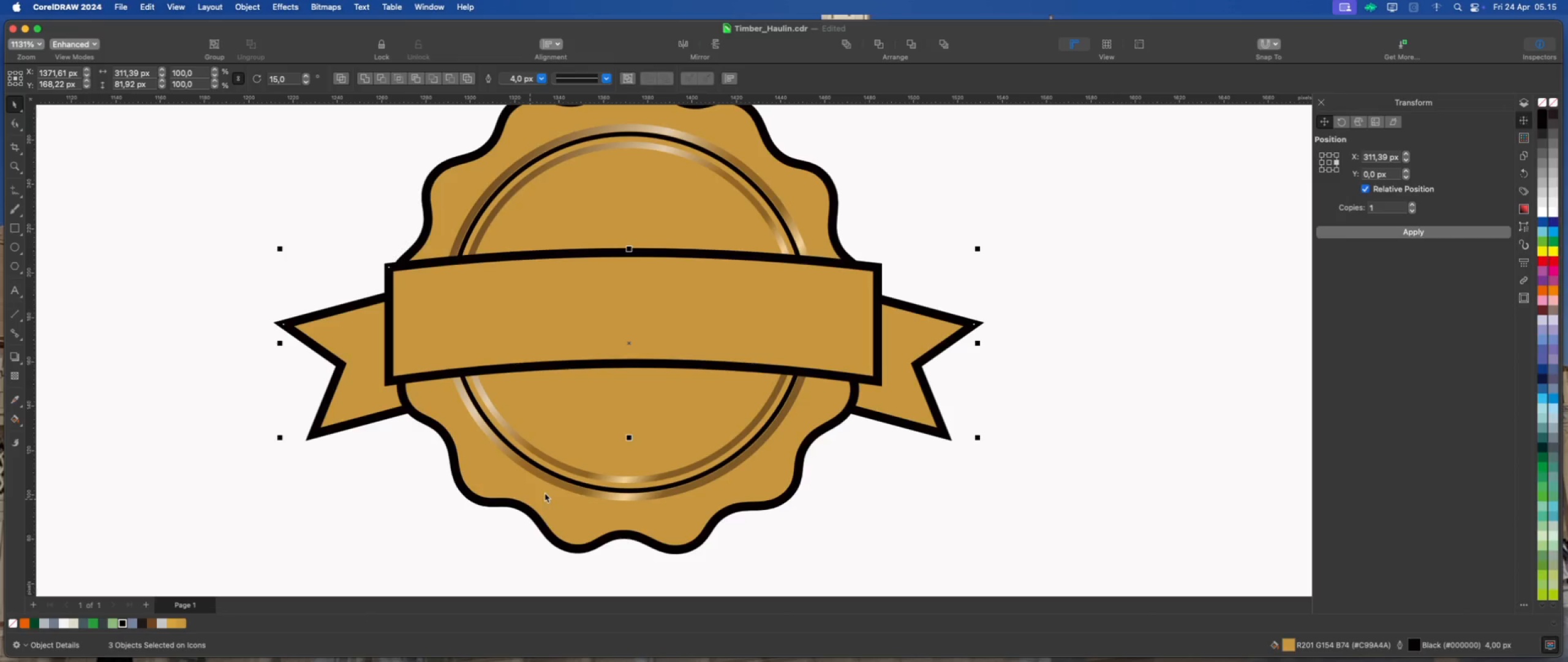 
left_click([878, 466])
 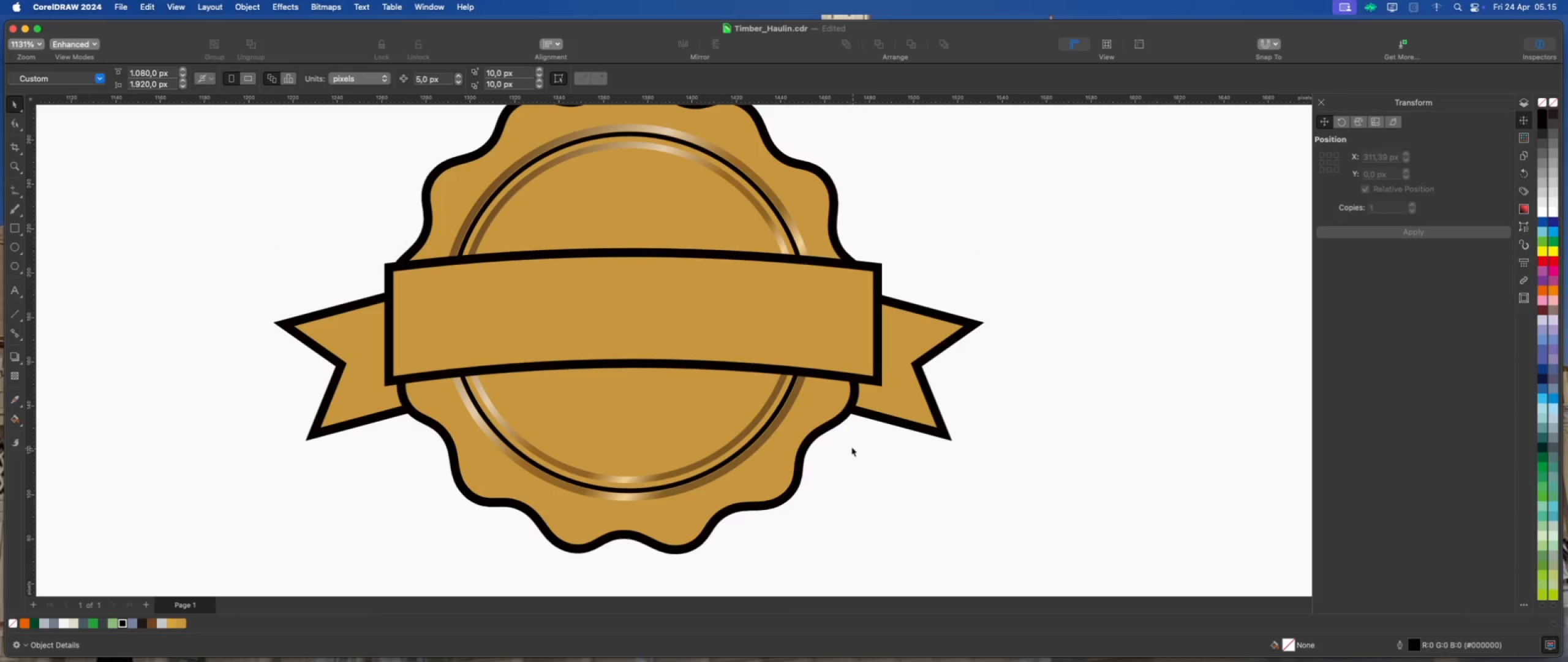 
scroll: coordinate [606, 361], scroll_direction: down, amount: 4.0
 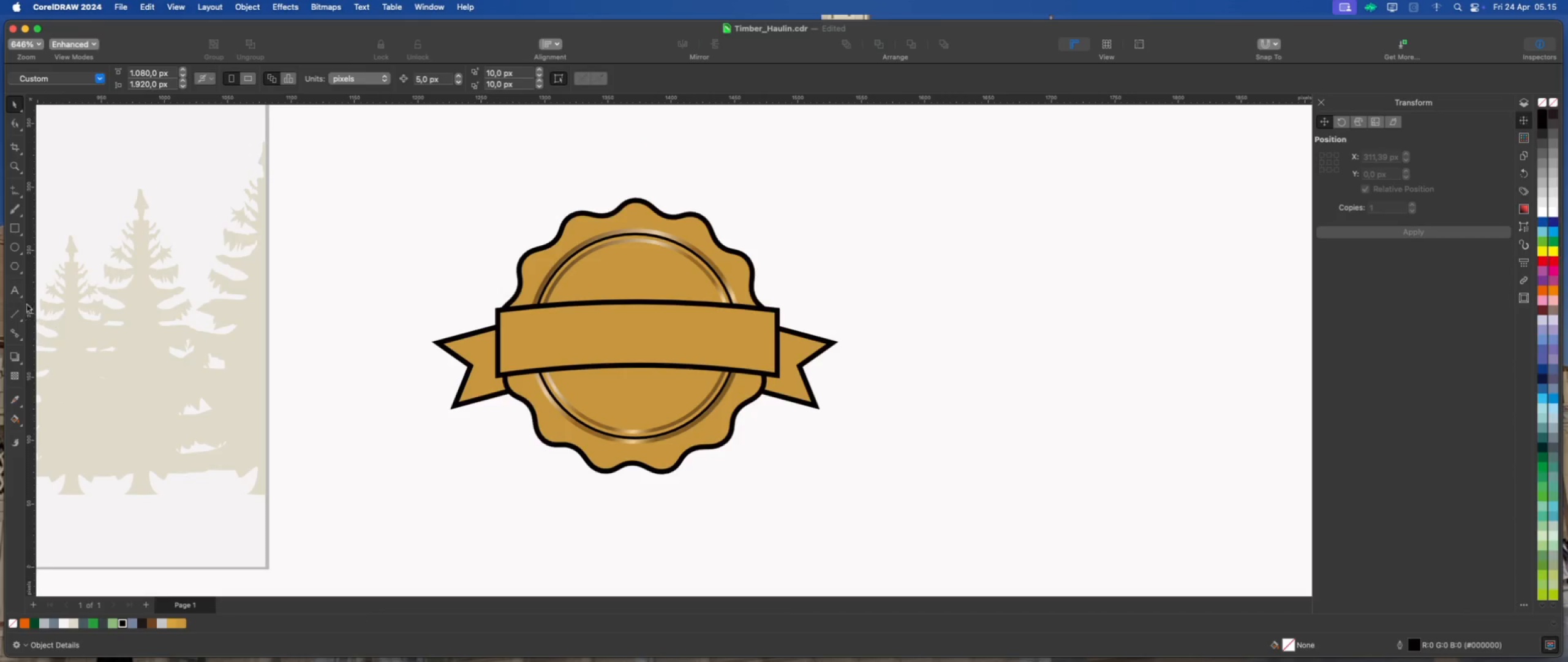 
left_click([17, 292])
 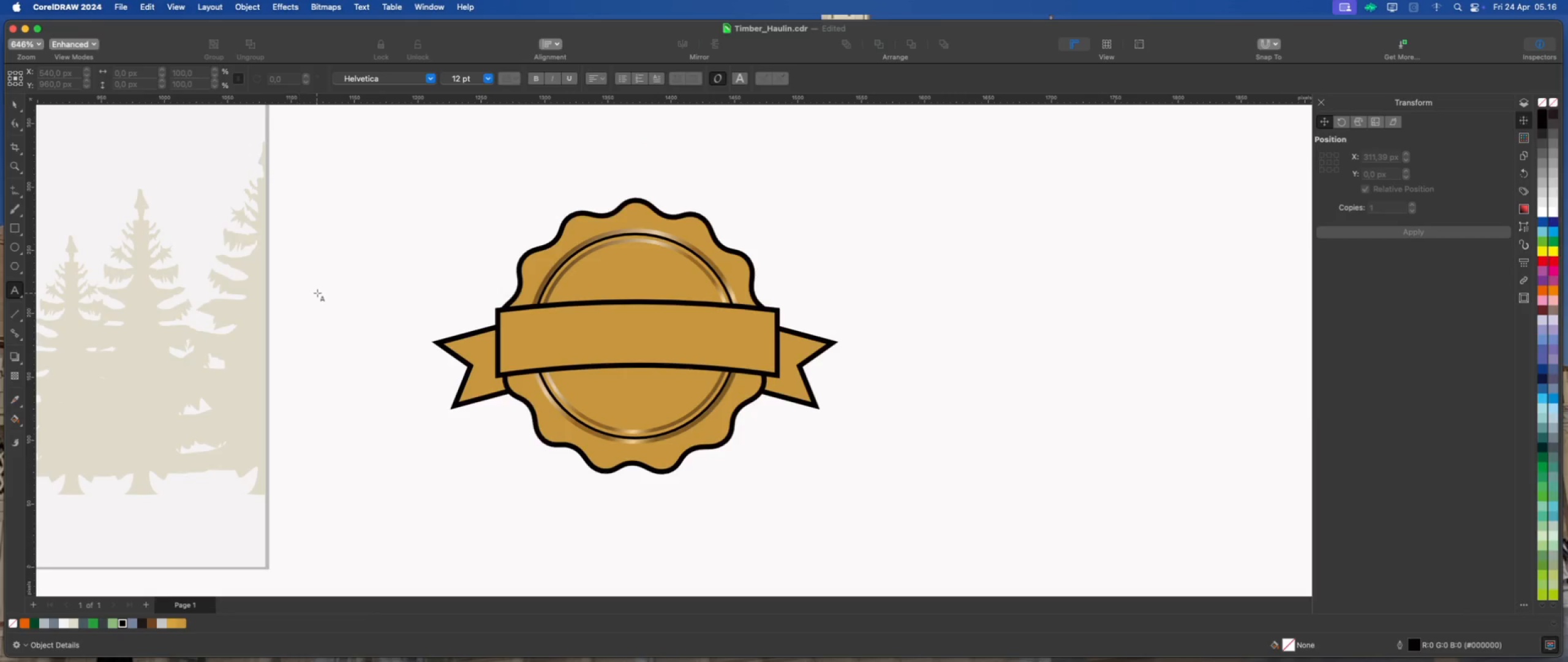 
left_click([355, 268])
 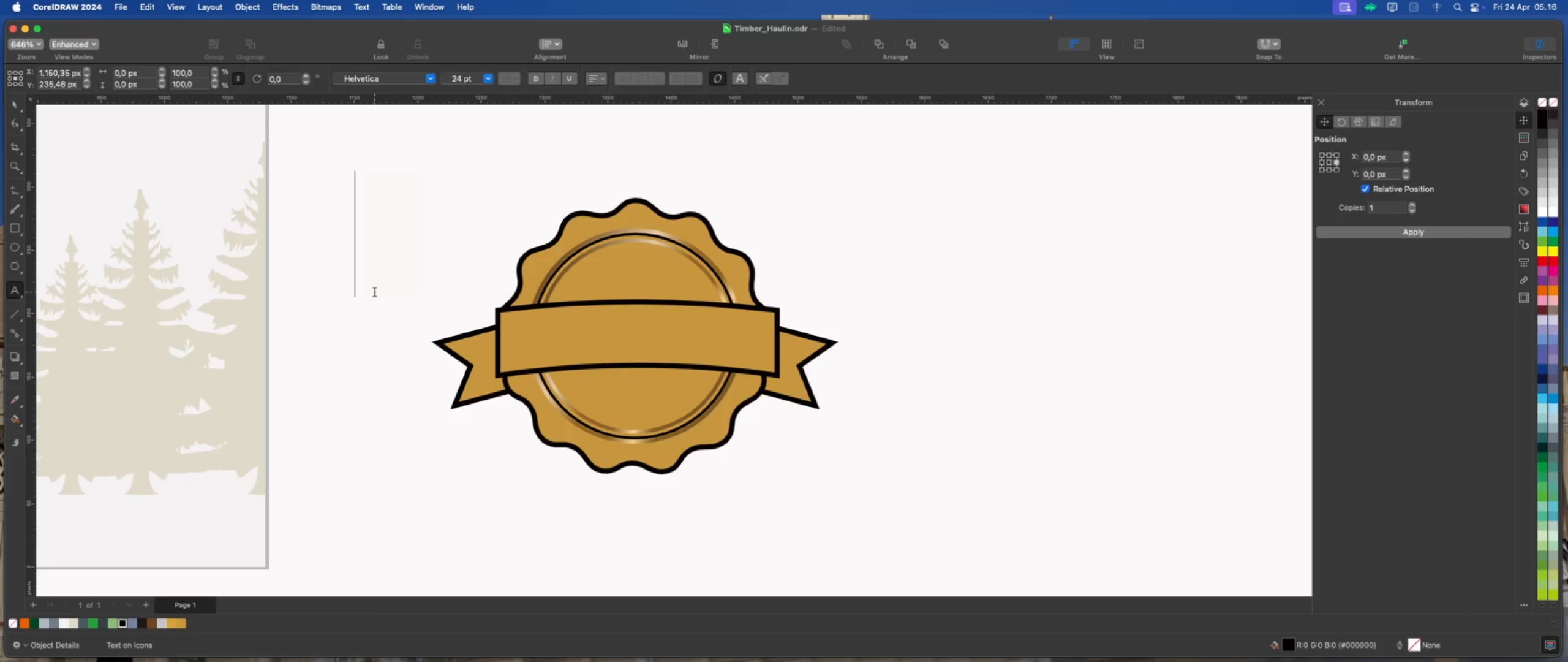 
type(TIMBER )
key(Backspace)
type(-SAFE)
 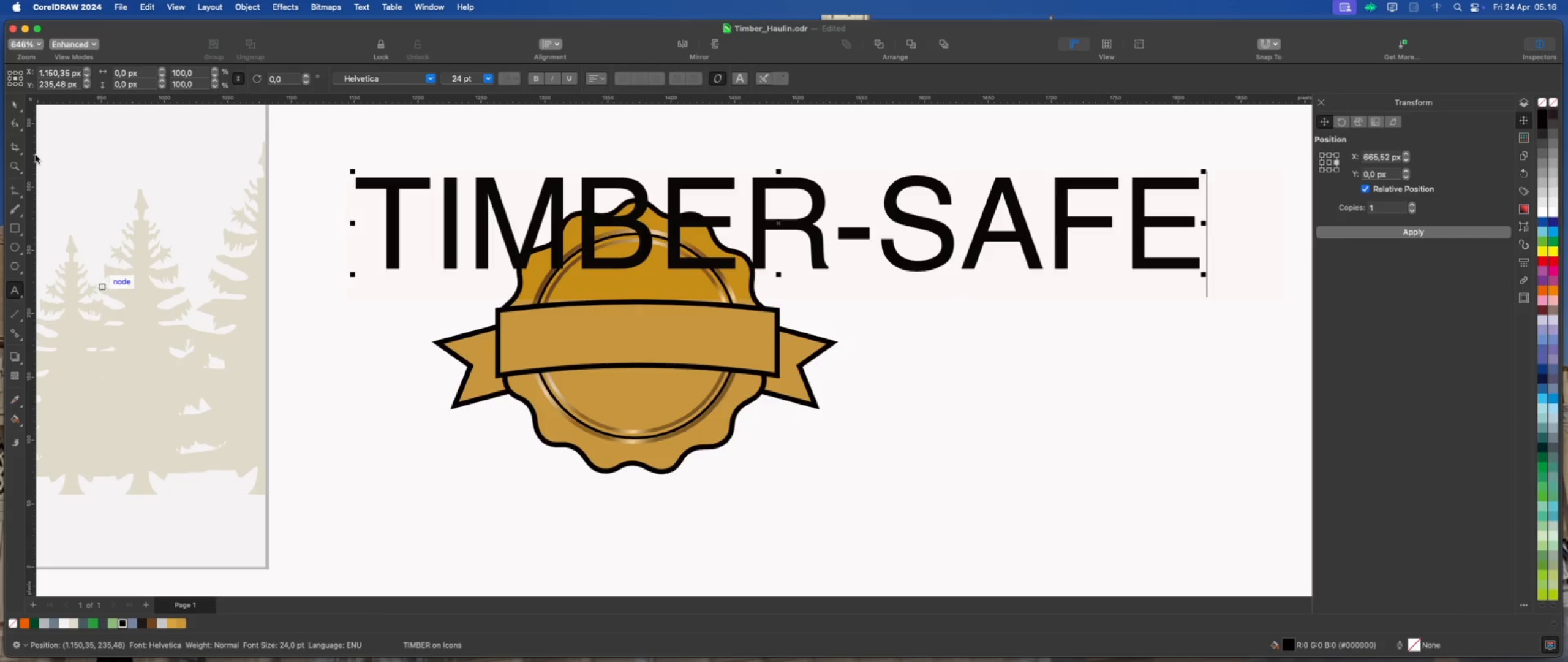 
left_click([15, 100])
 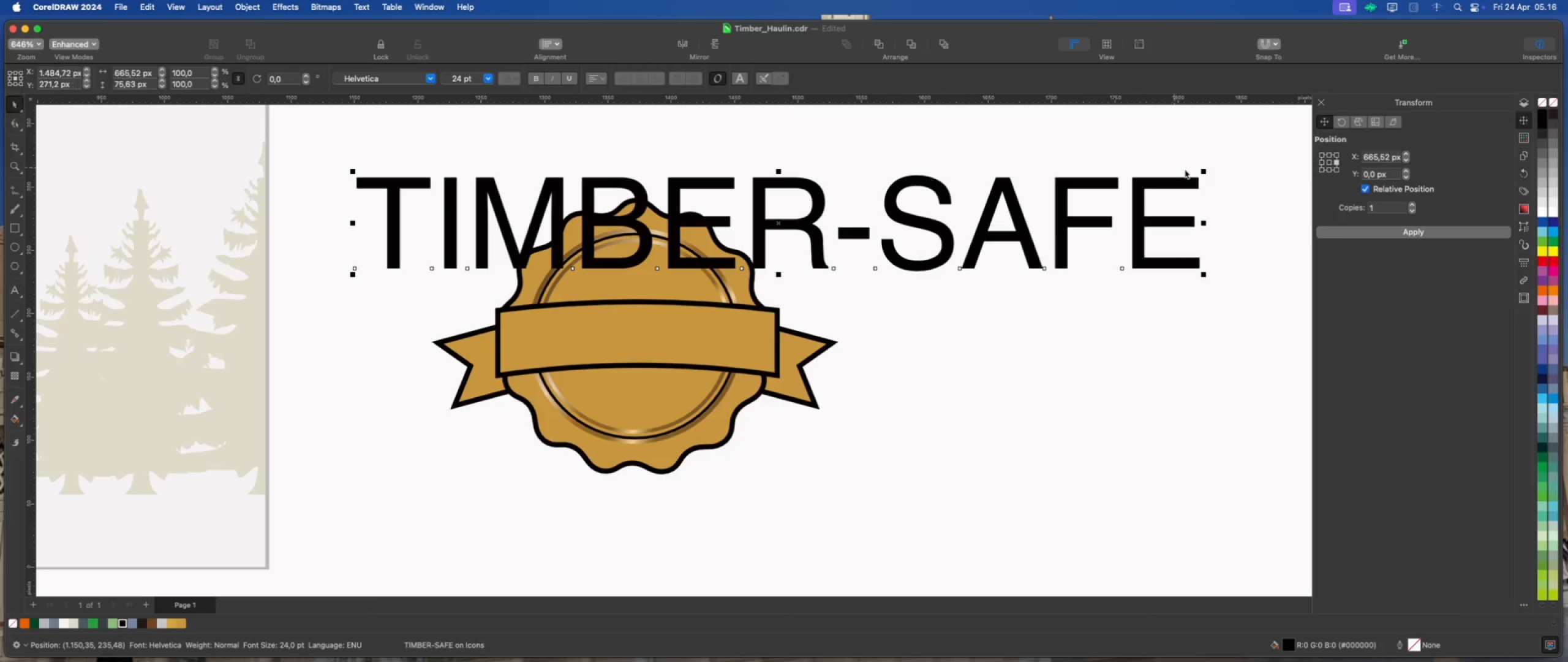 
left_click_drag(start_coordinate=[1205, 170], to_coordinate=[969, 229])
 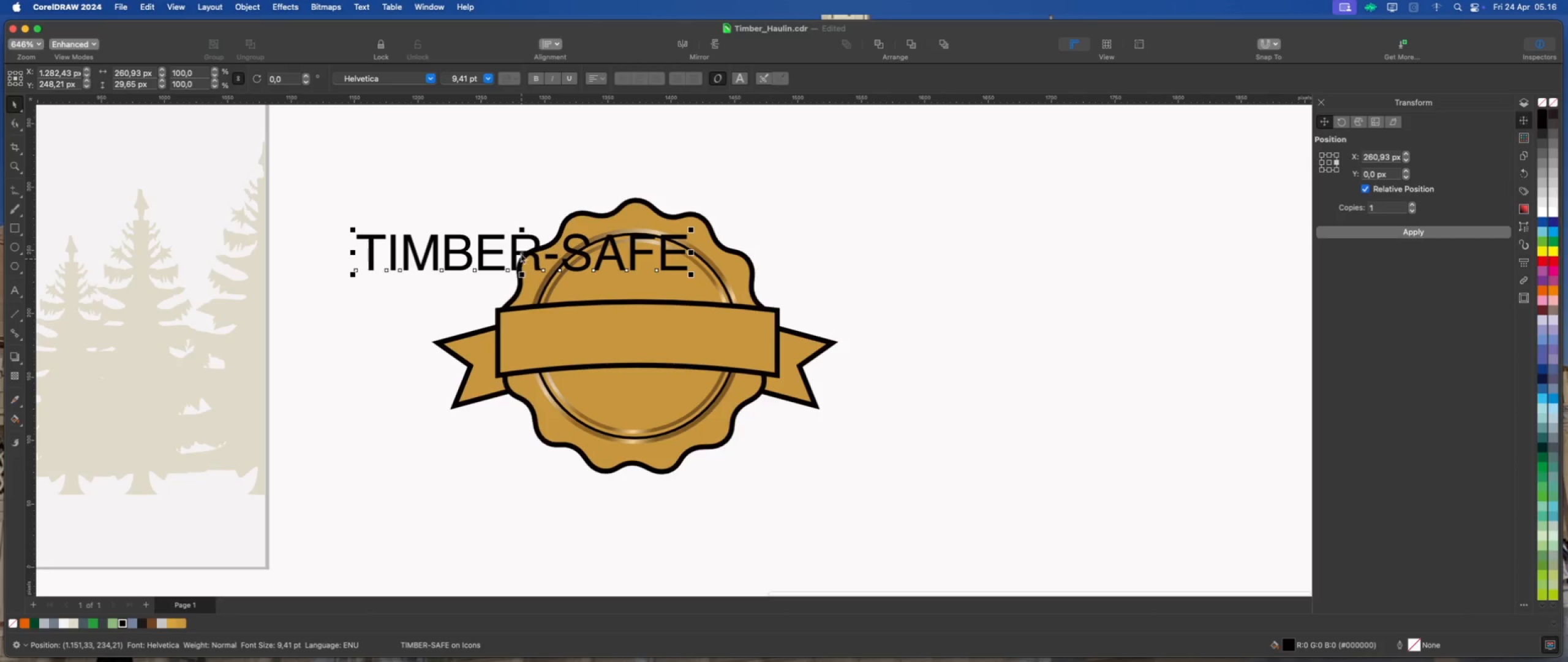 
left_click_drag(start_coordinate=[521, 252], to_coordinate=[541, 165])
 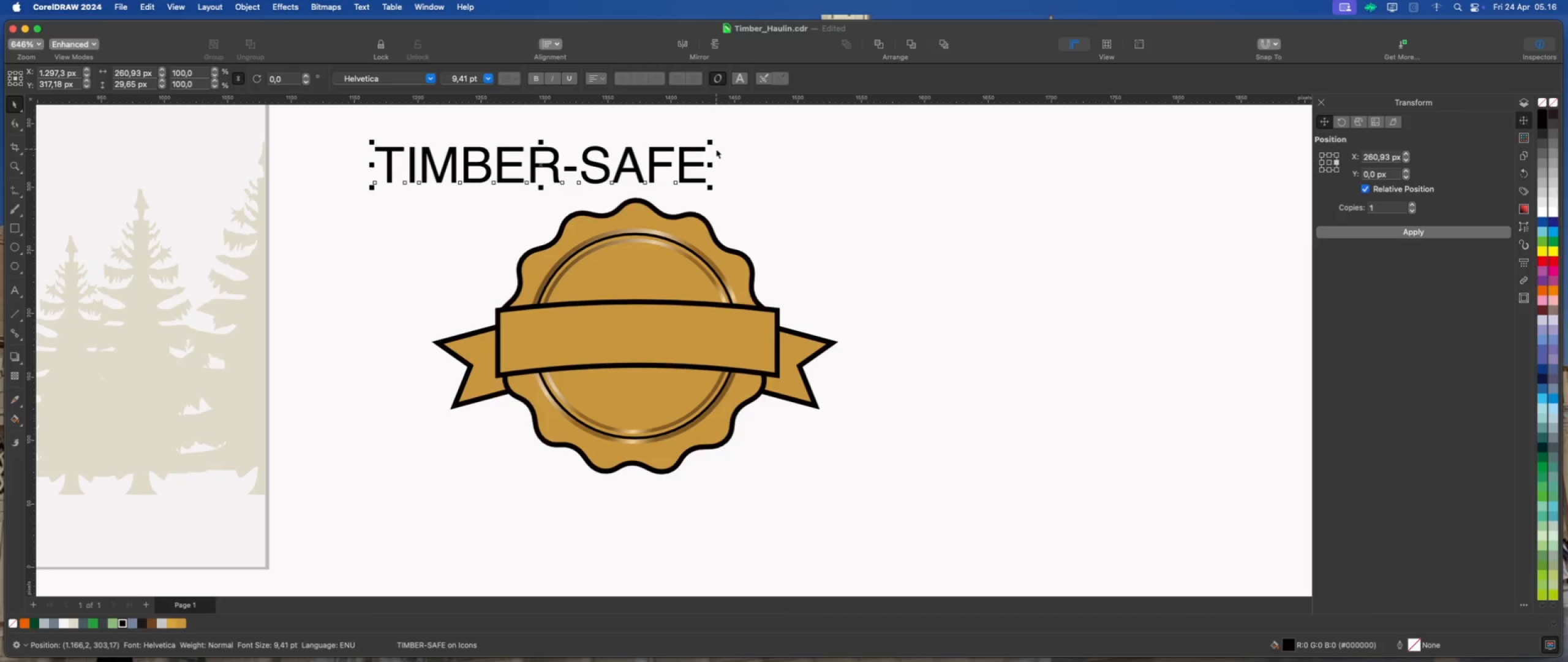 
left_click_drag(start_coordinate=[712, 141], to_coordinate=[698, 149])
 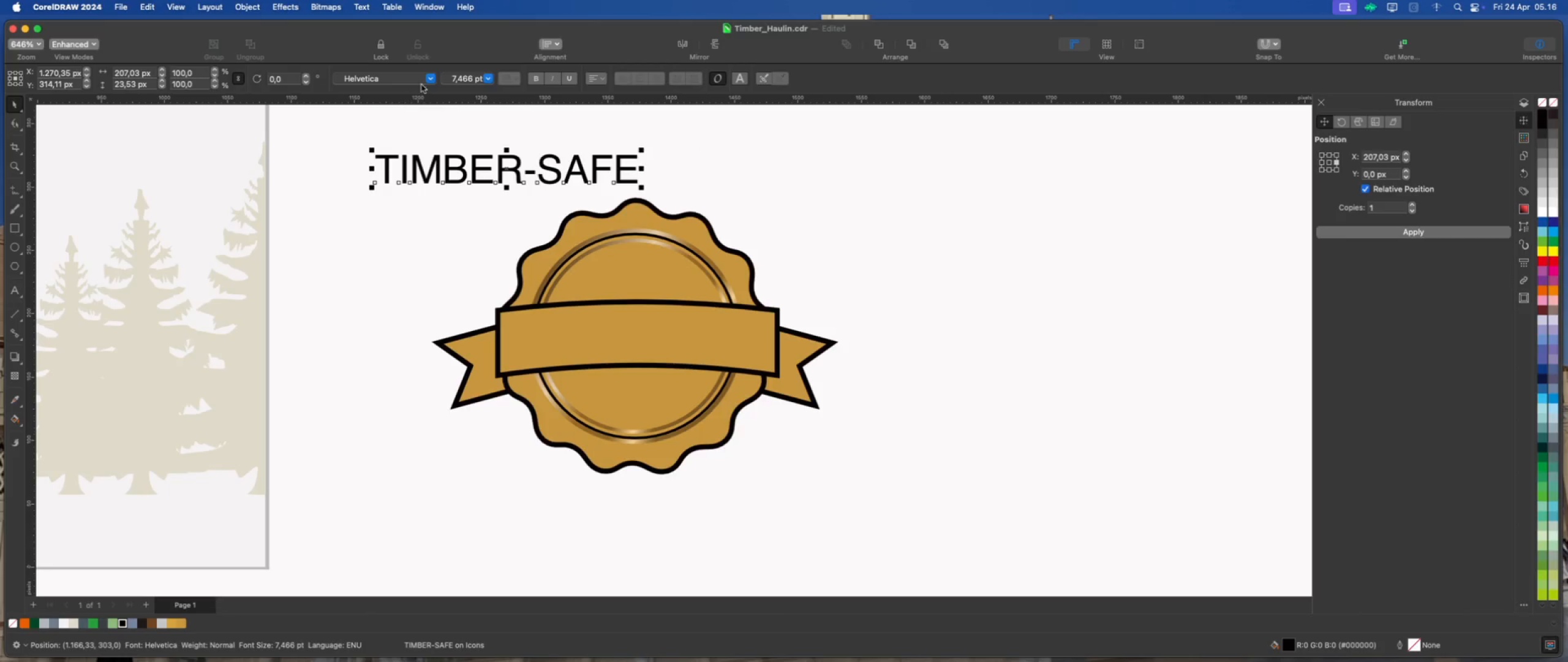 
left_click([430, 78])
 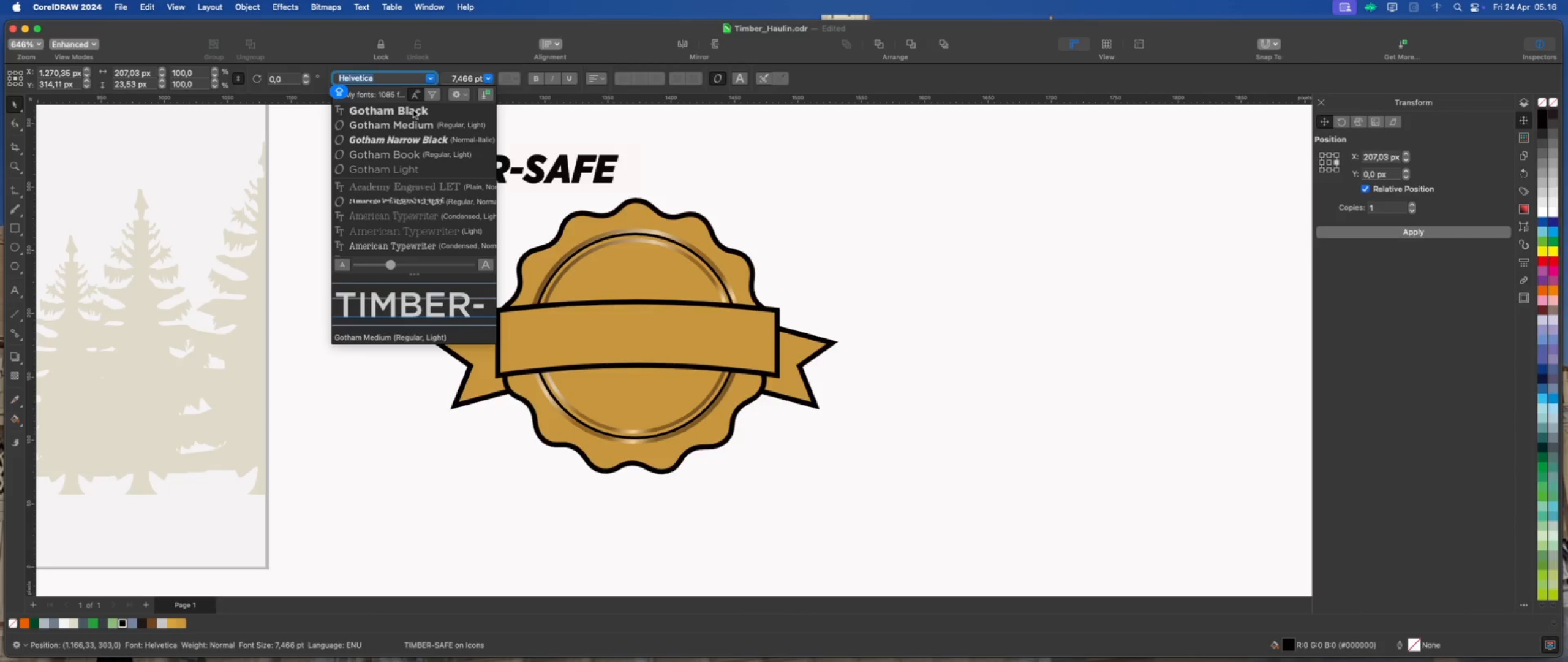 
left_click([413, 110])
 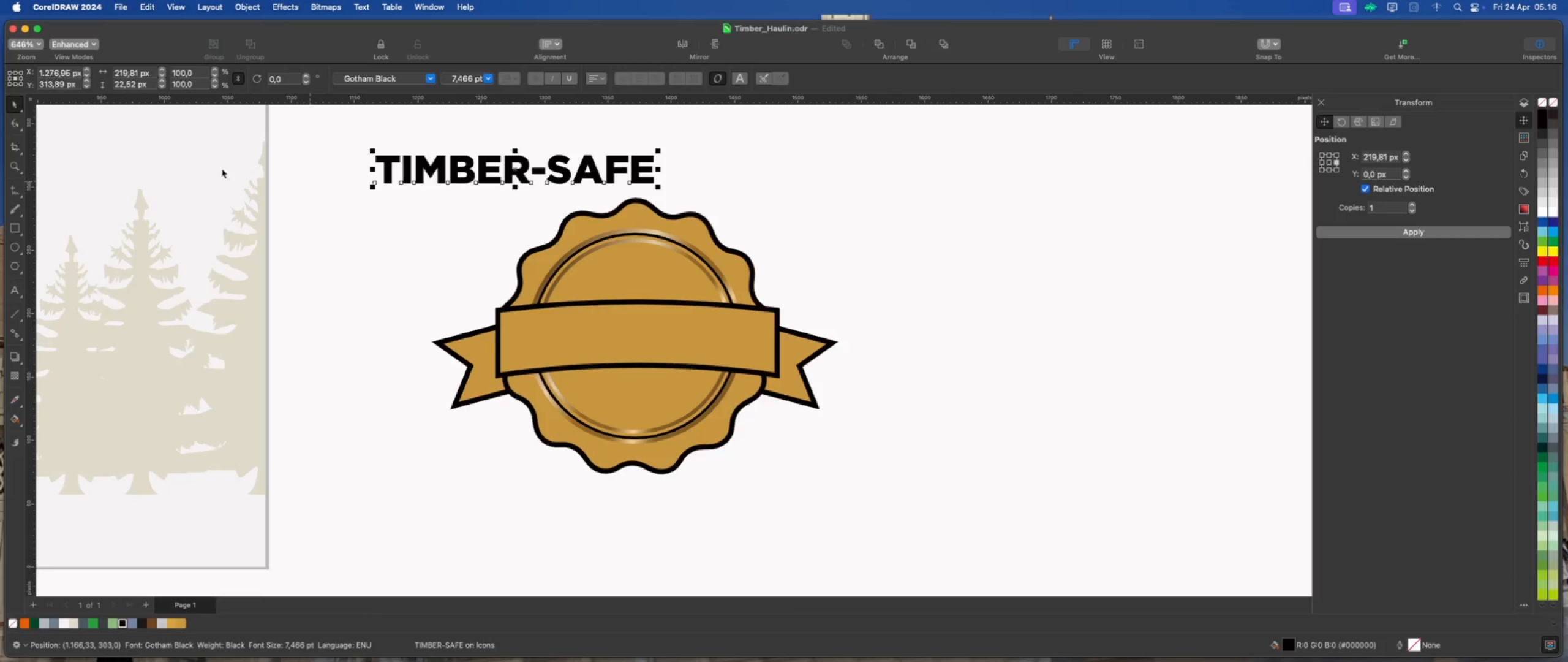 
left_click([18, 122])
 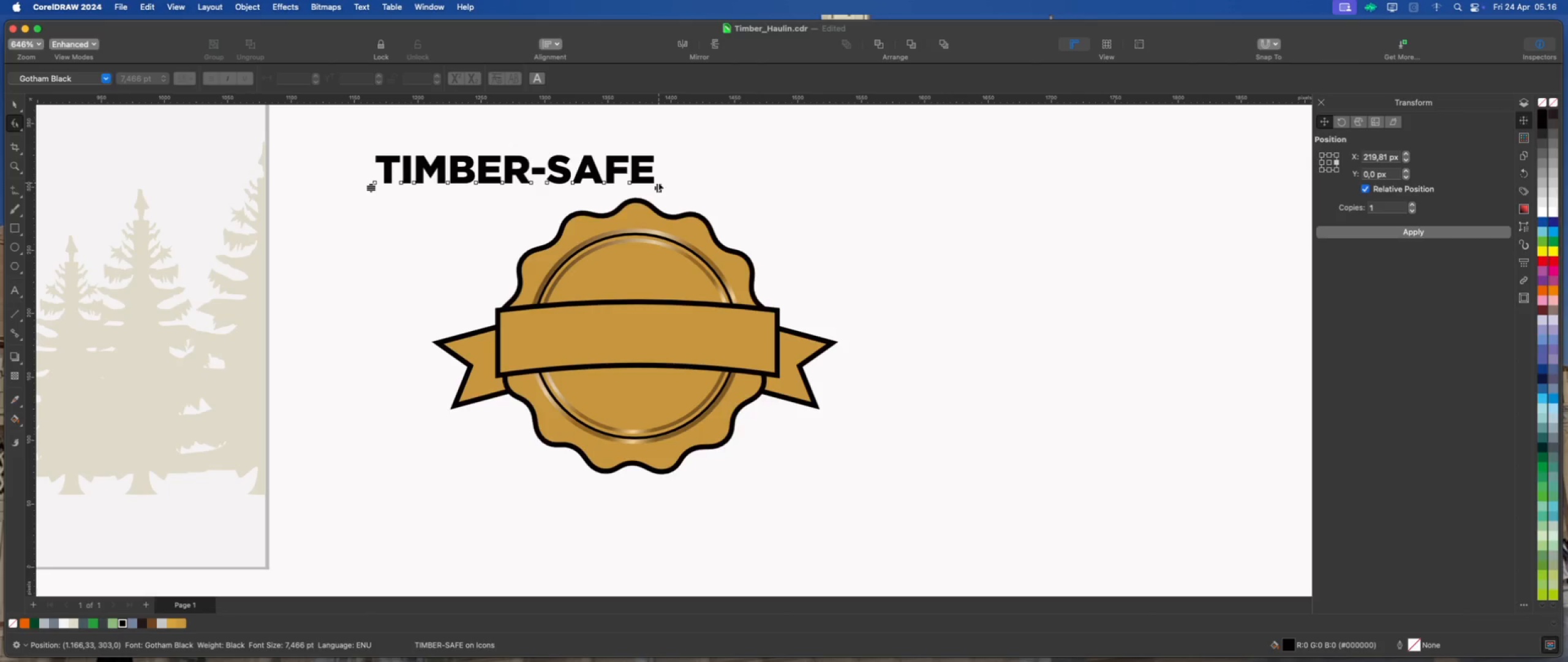 
left_click_drag(start_coordinate=[658, 186], to_coordinate=[692, 189])
 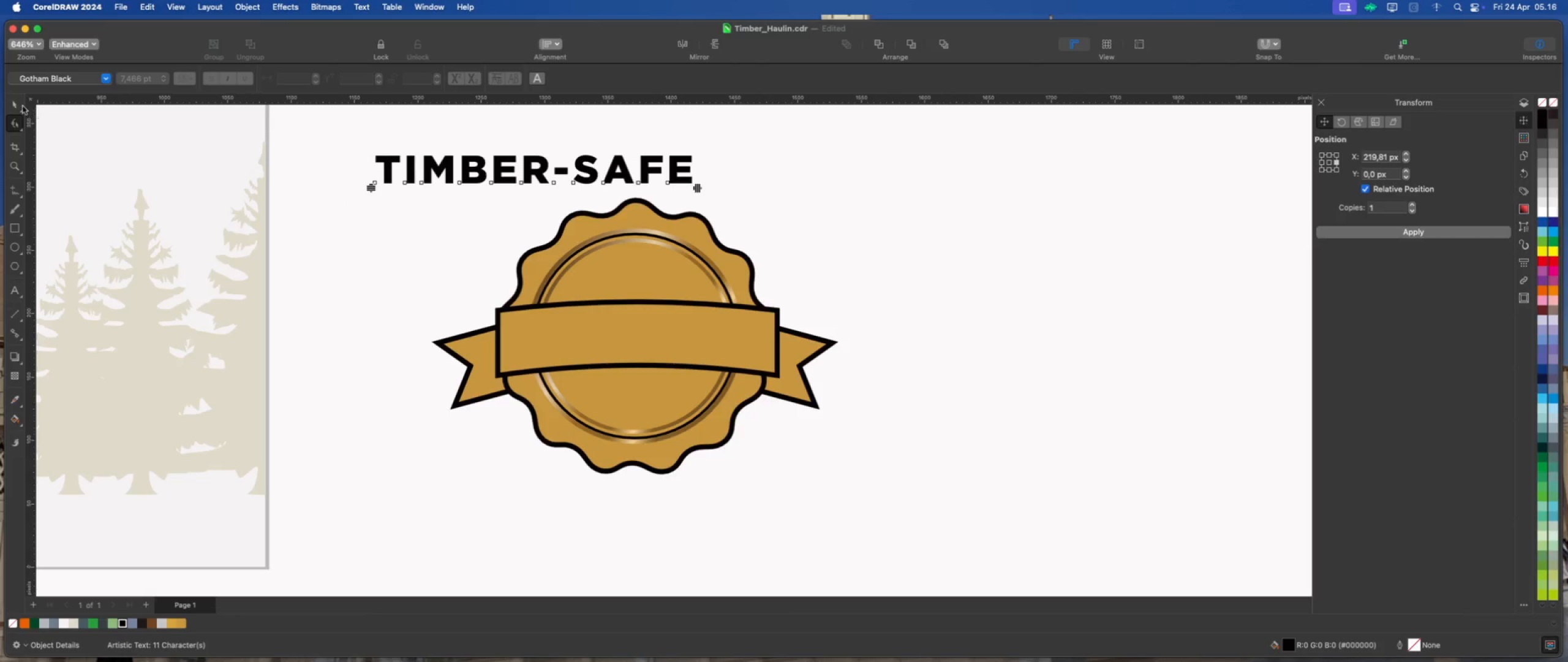 
left_click([15, 104])
 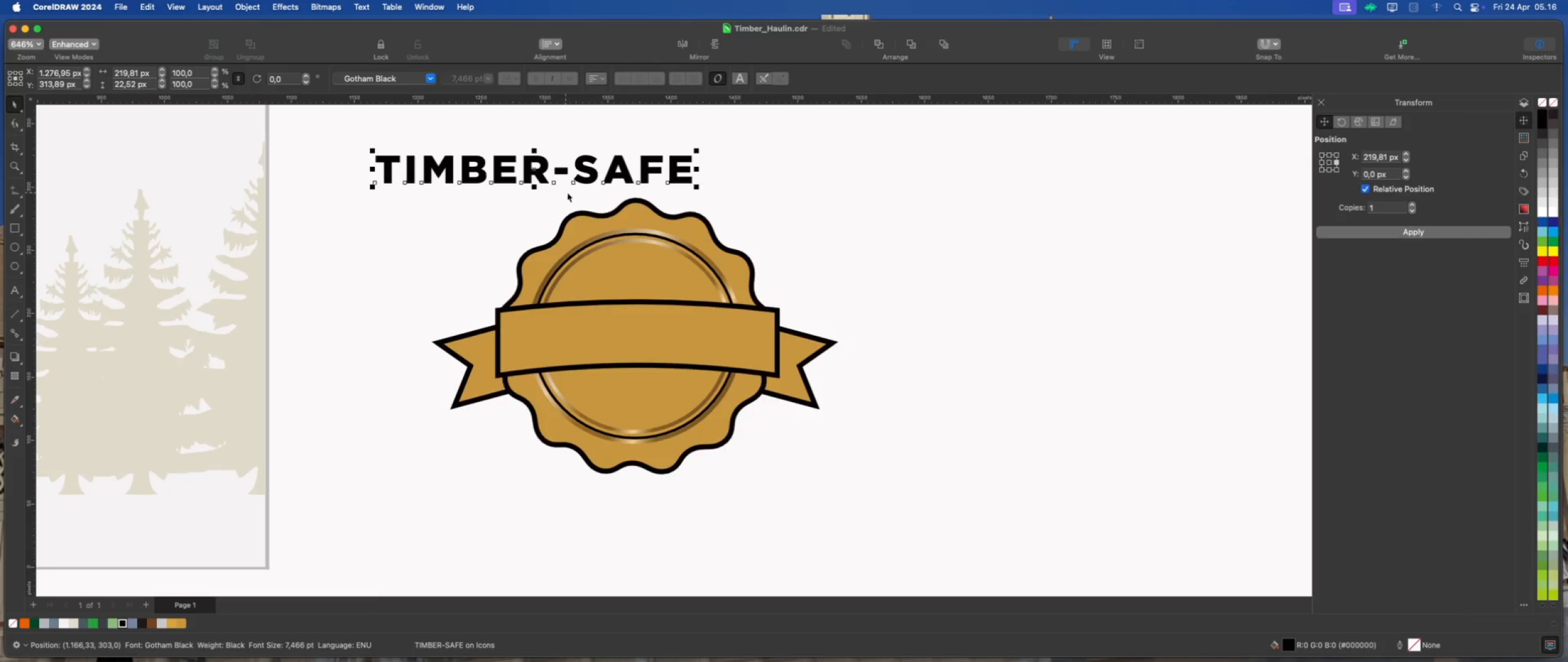 
scroll: coordinate [564, 192], scroll_direction: up, amount: 1.0
 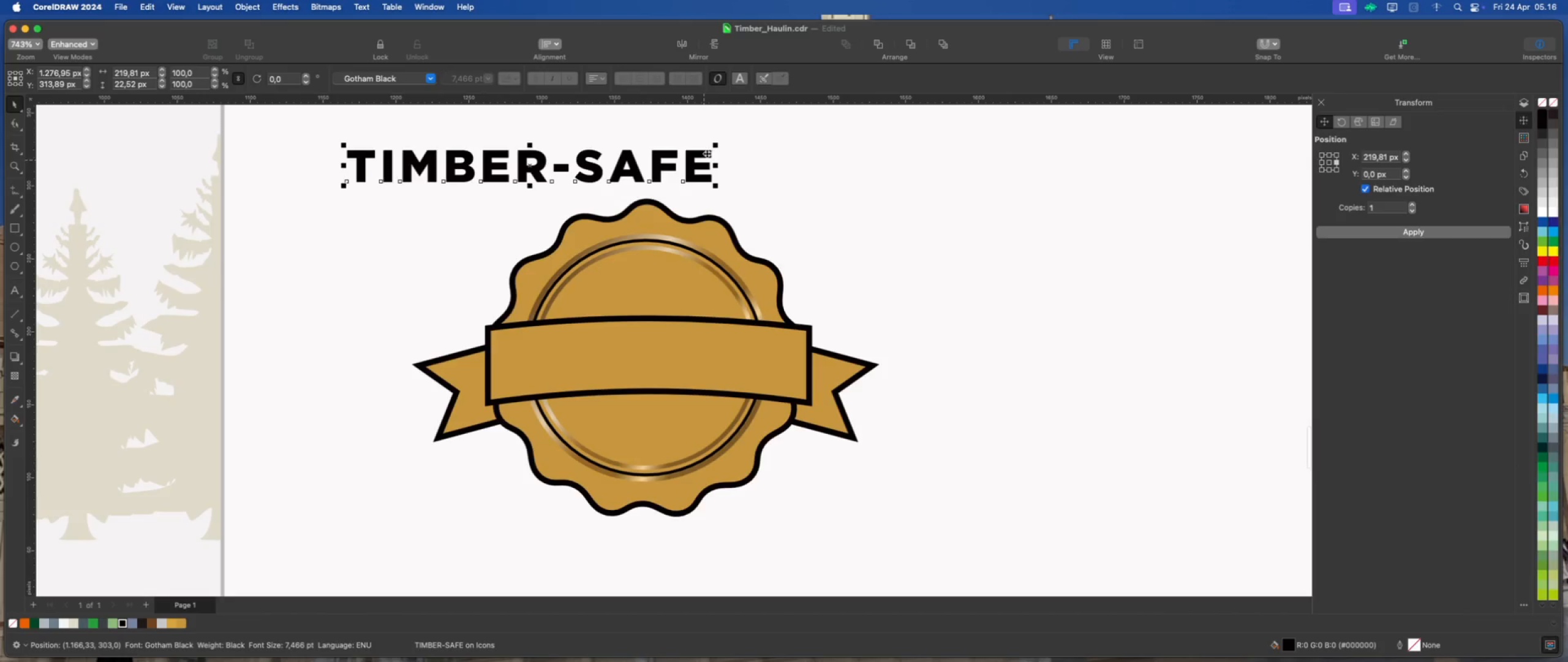 
left_click_drag(start_coordinate=[715, 144], to_coordinate=[709, 149])
 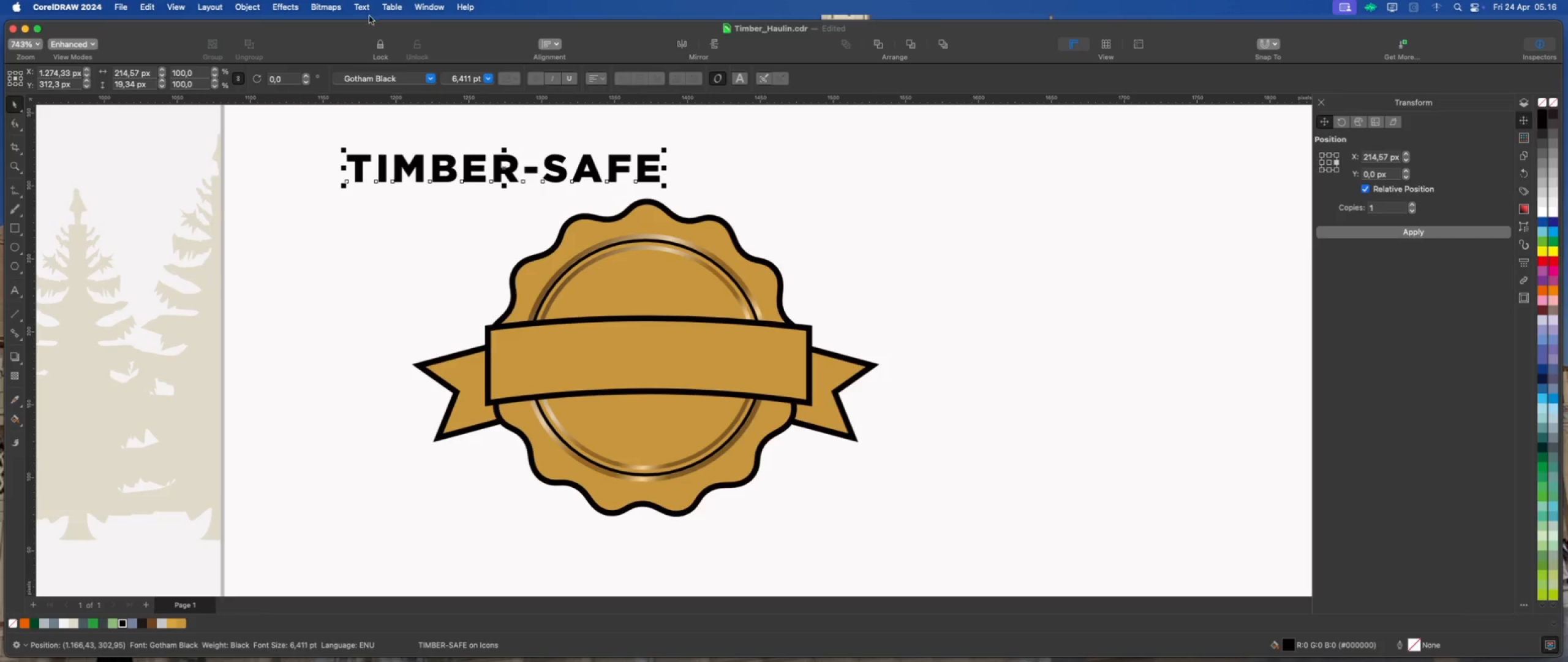 
left_click([365, 7])
 